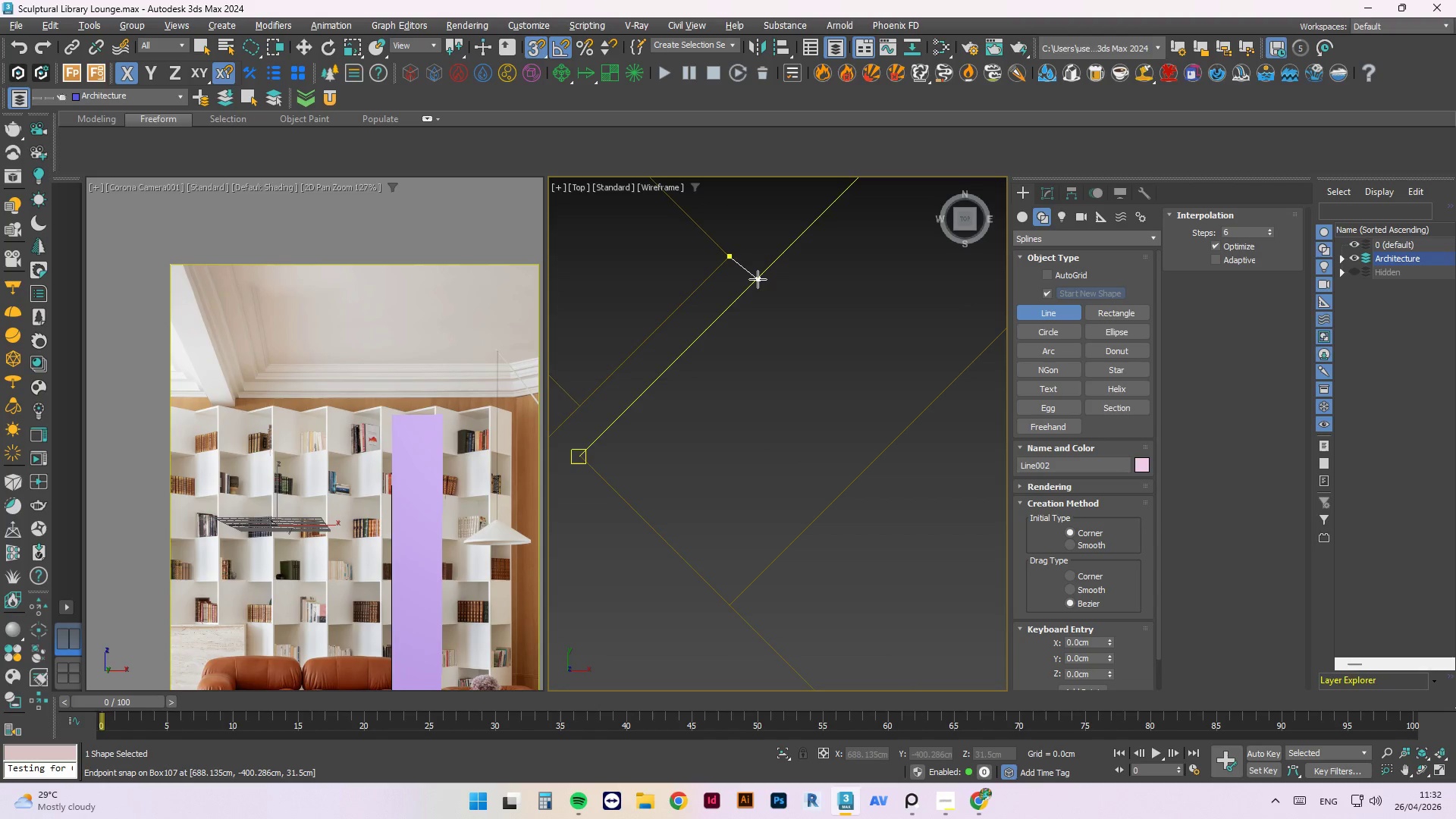 
hold_key(key=ShiftLeft, duration=0.47)
 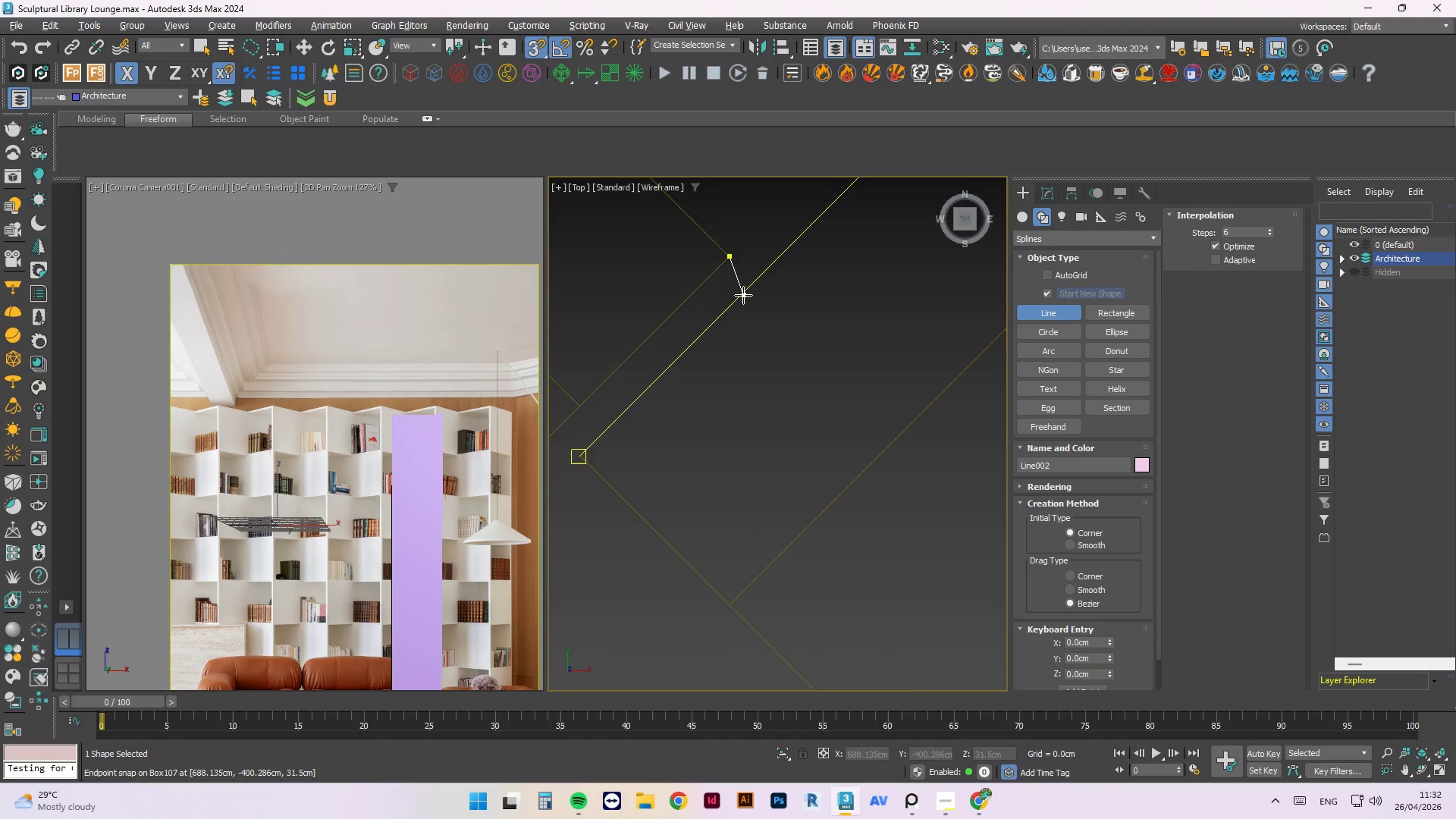 
scroll: coordinate [743, 295], scroll_direction: down, amount: 1.0
 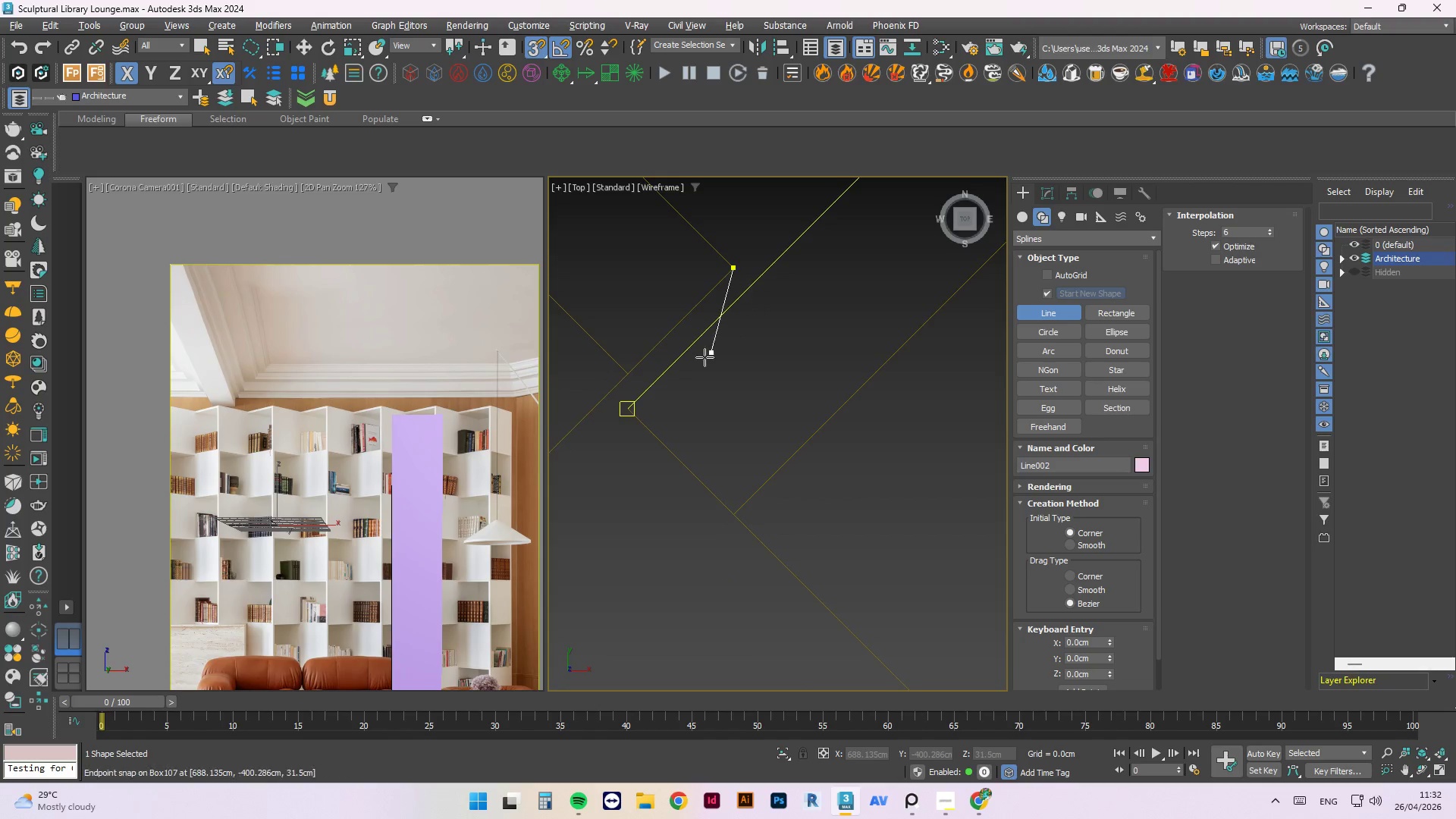 
key(Escape)
 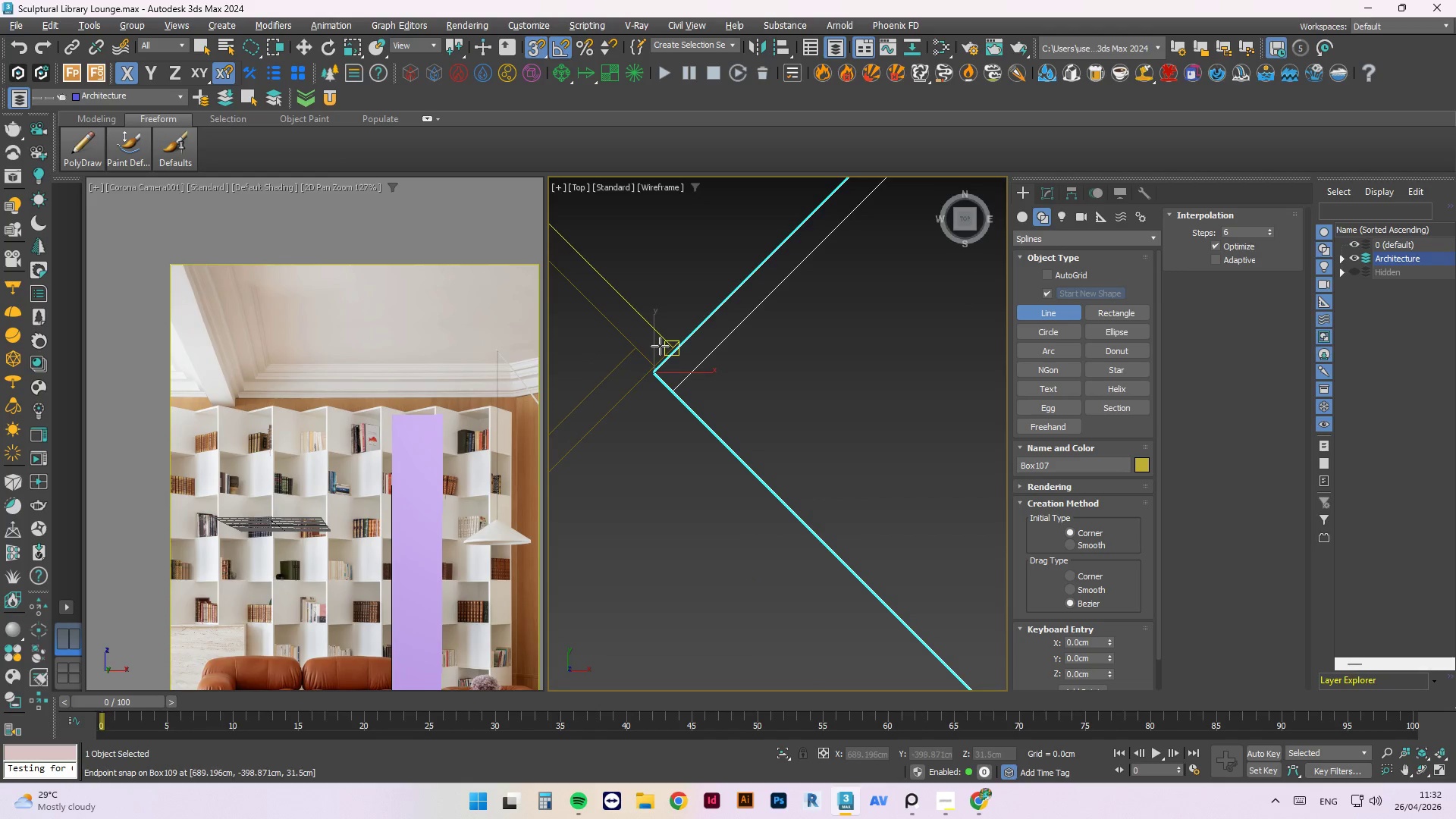 
scroll: coordinate [660, 365], scroll_direction: down, amount: 5.0
 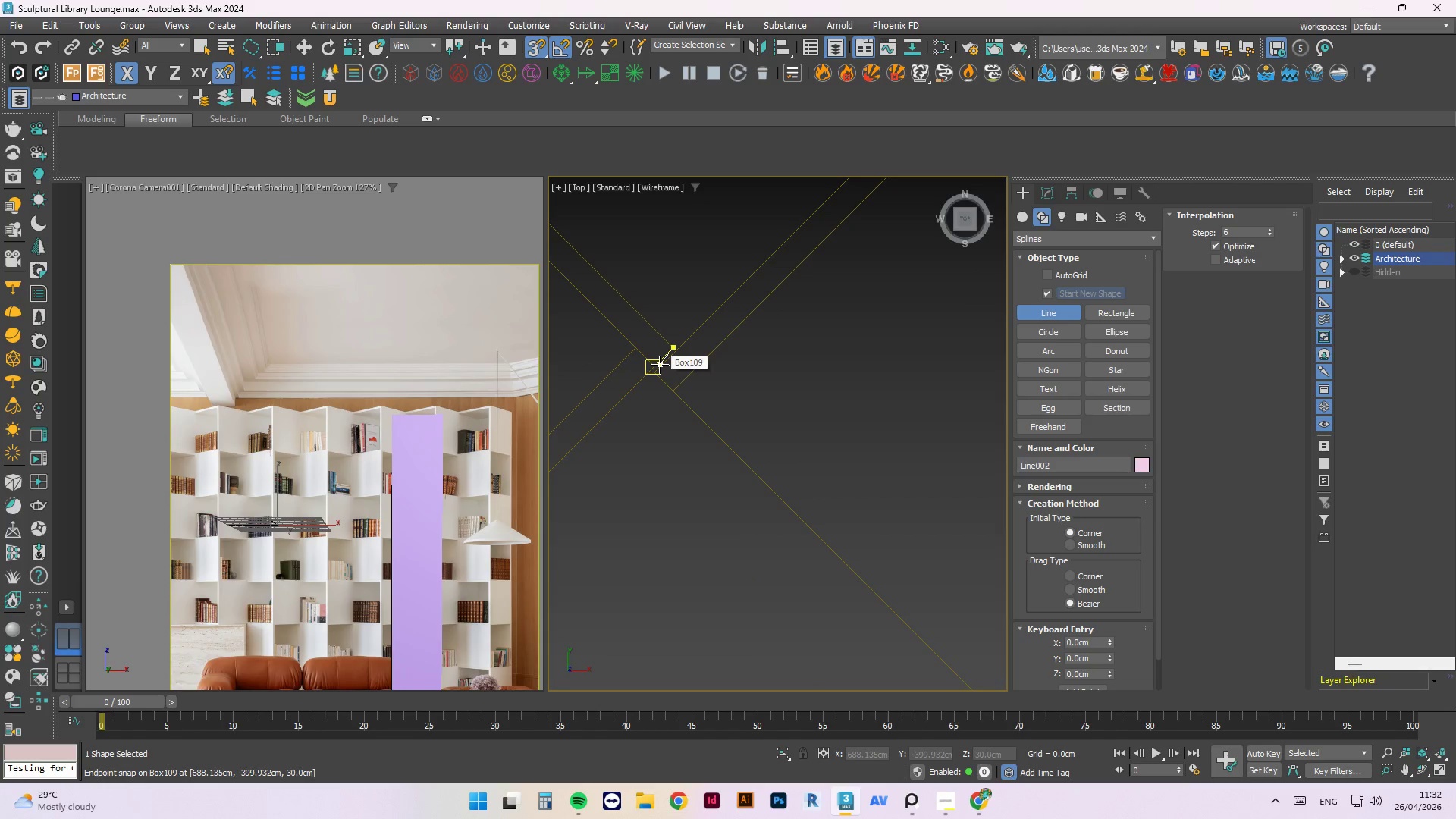 
key(Escape)
 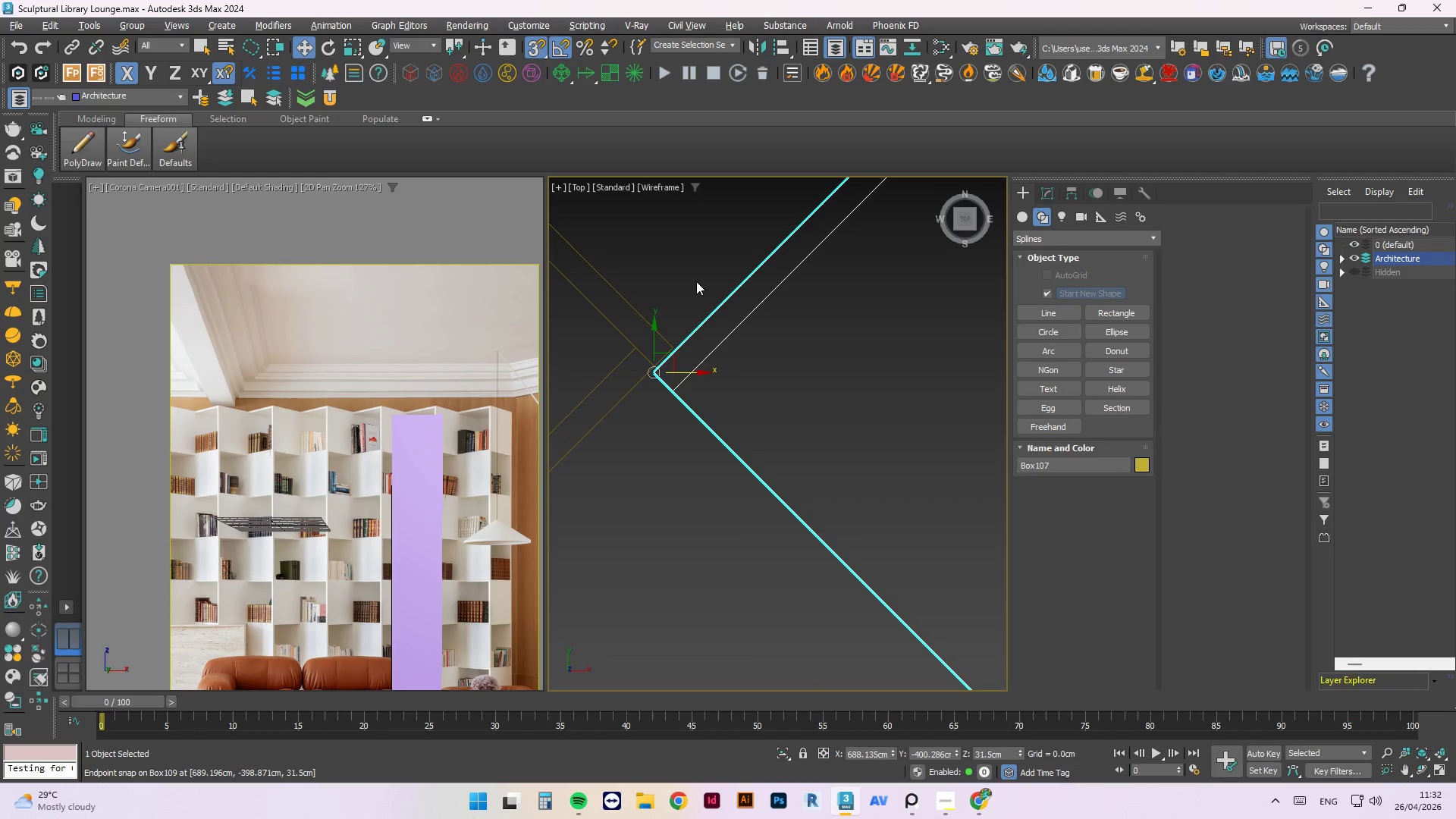 
left_click([696, 281])
 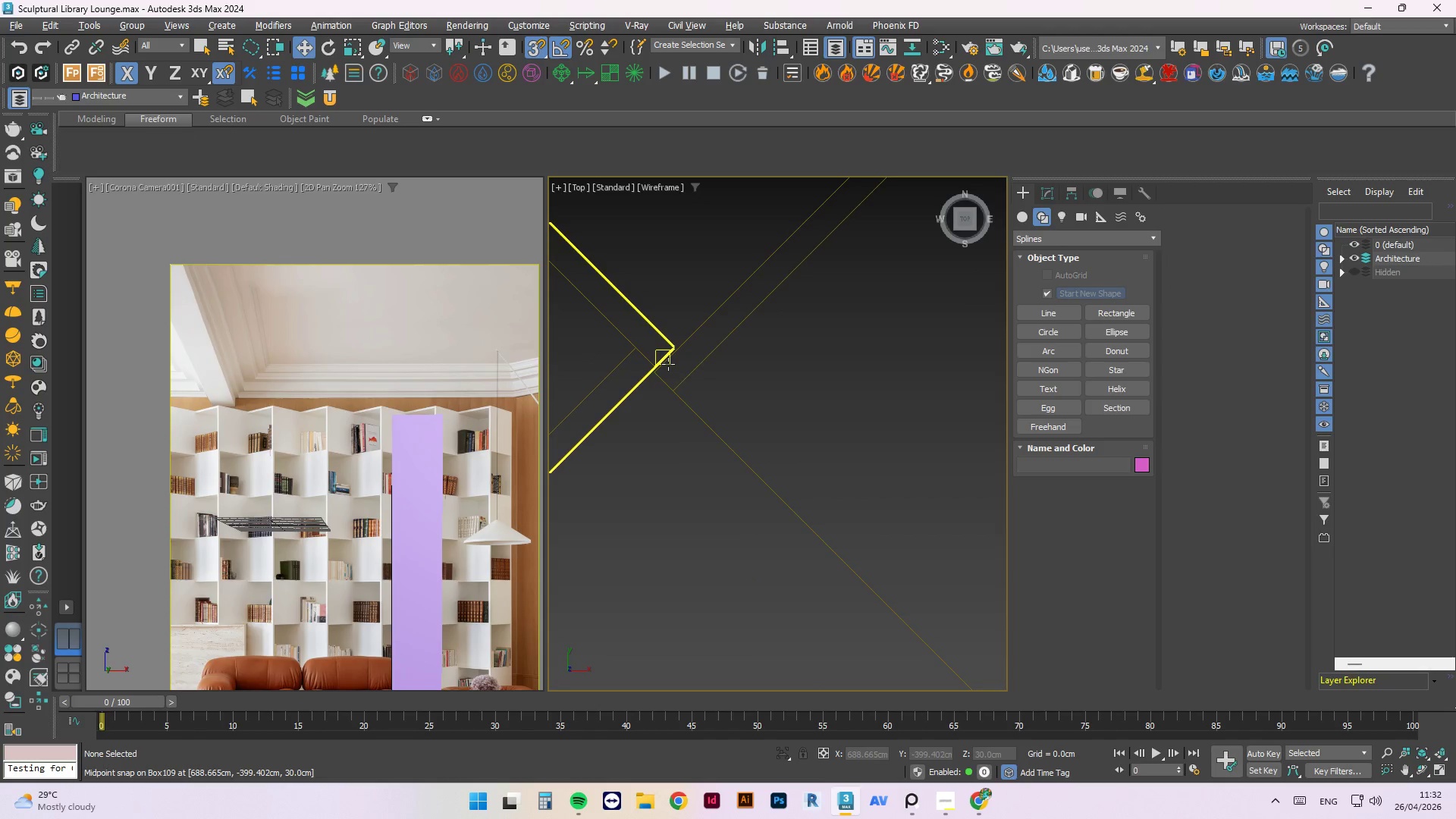 
scroll: coordinate [660, 369], scroll_direction: up, amount: 4.0
 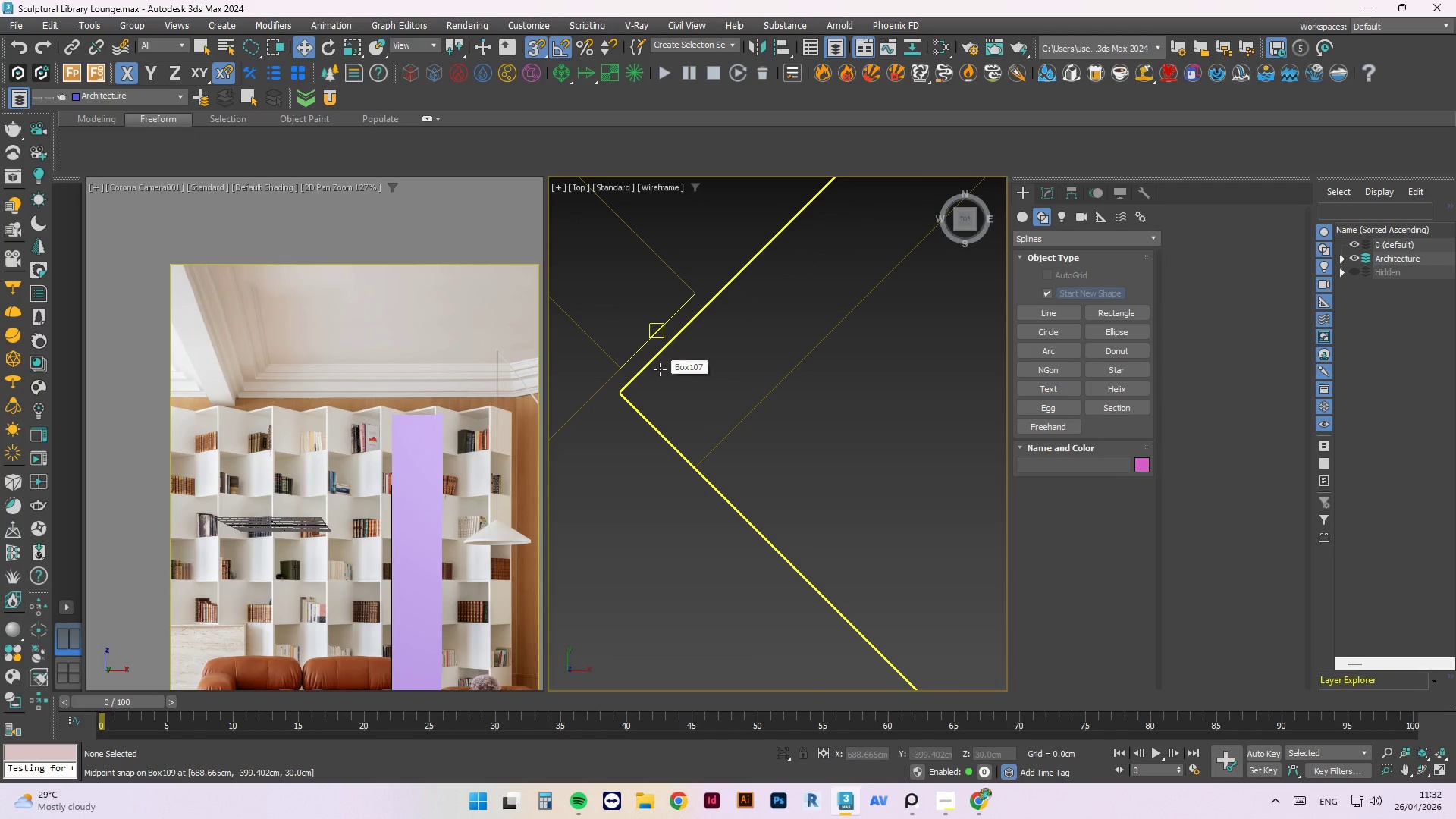 
scroll: coordinate [661, 353], scroll_direction: down, amount: 6.0
 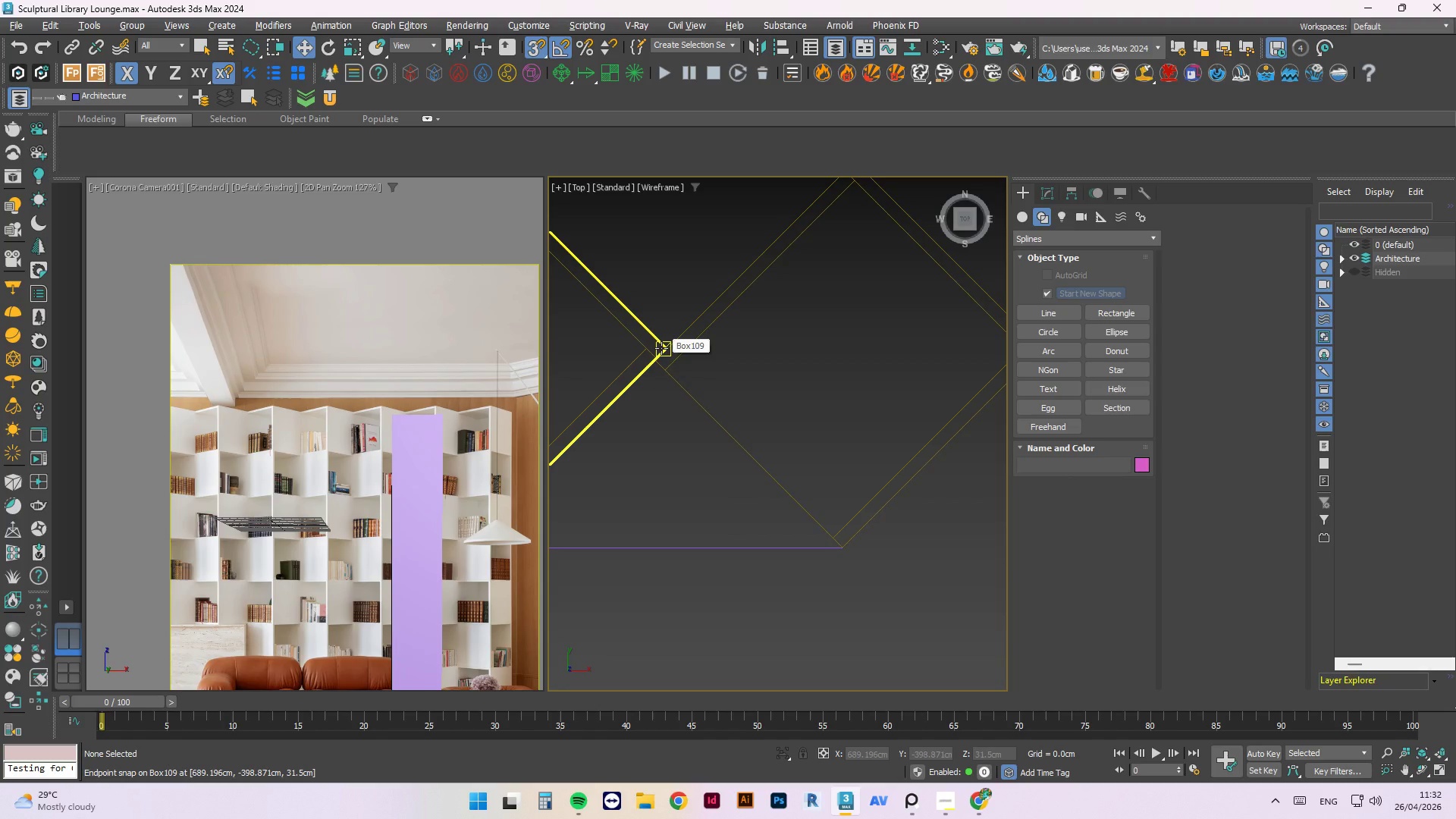 
scroll: coordinate [661, 356], scroll_direction: up, amount: 5.0
 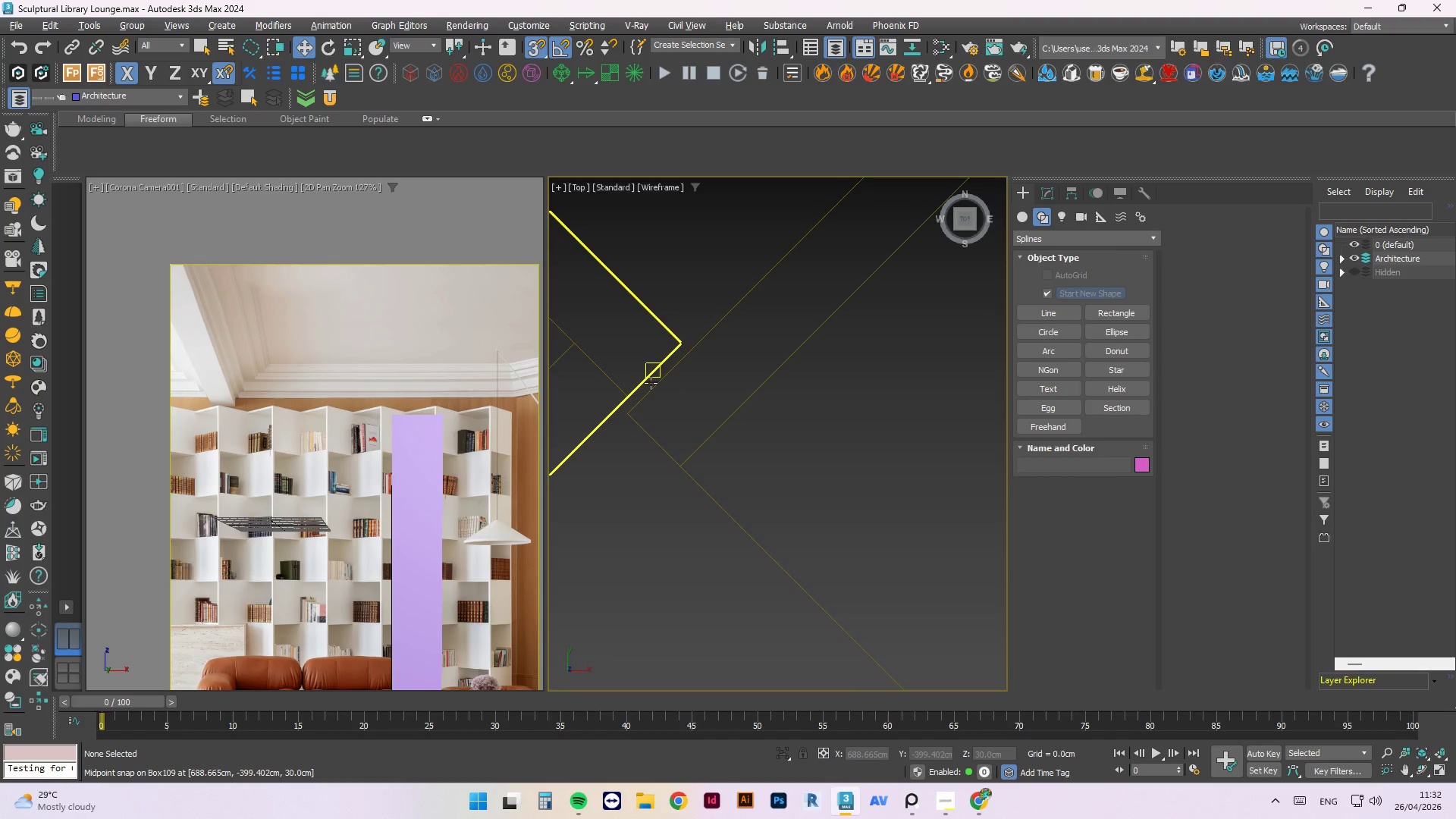 
scroll: coordinate [651, 383], scroll_direction: down, amount: 1.0
 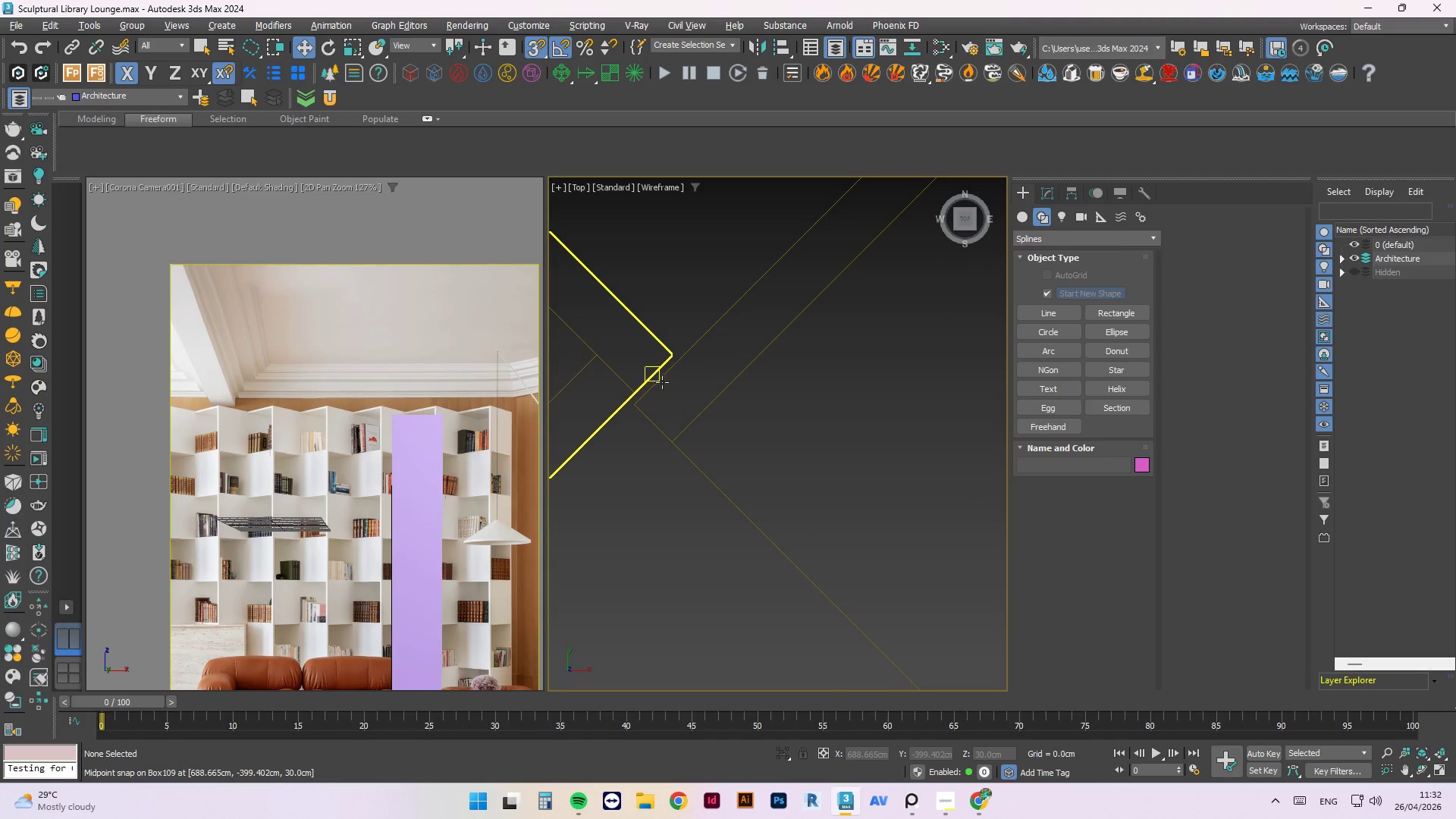 
left_click([660, 353])
 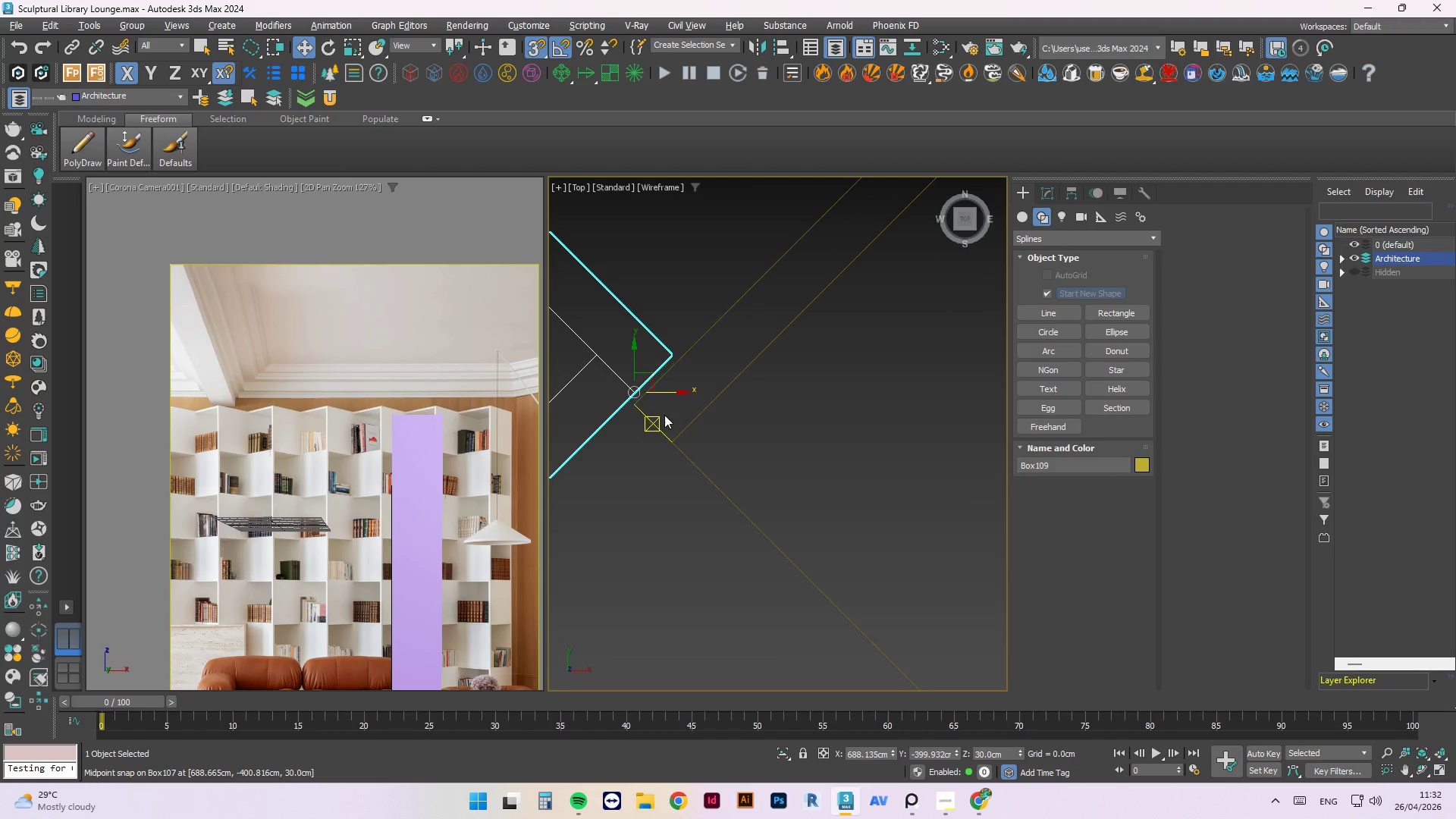 
double_click([661, 419])
 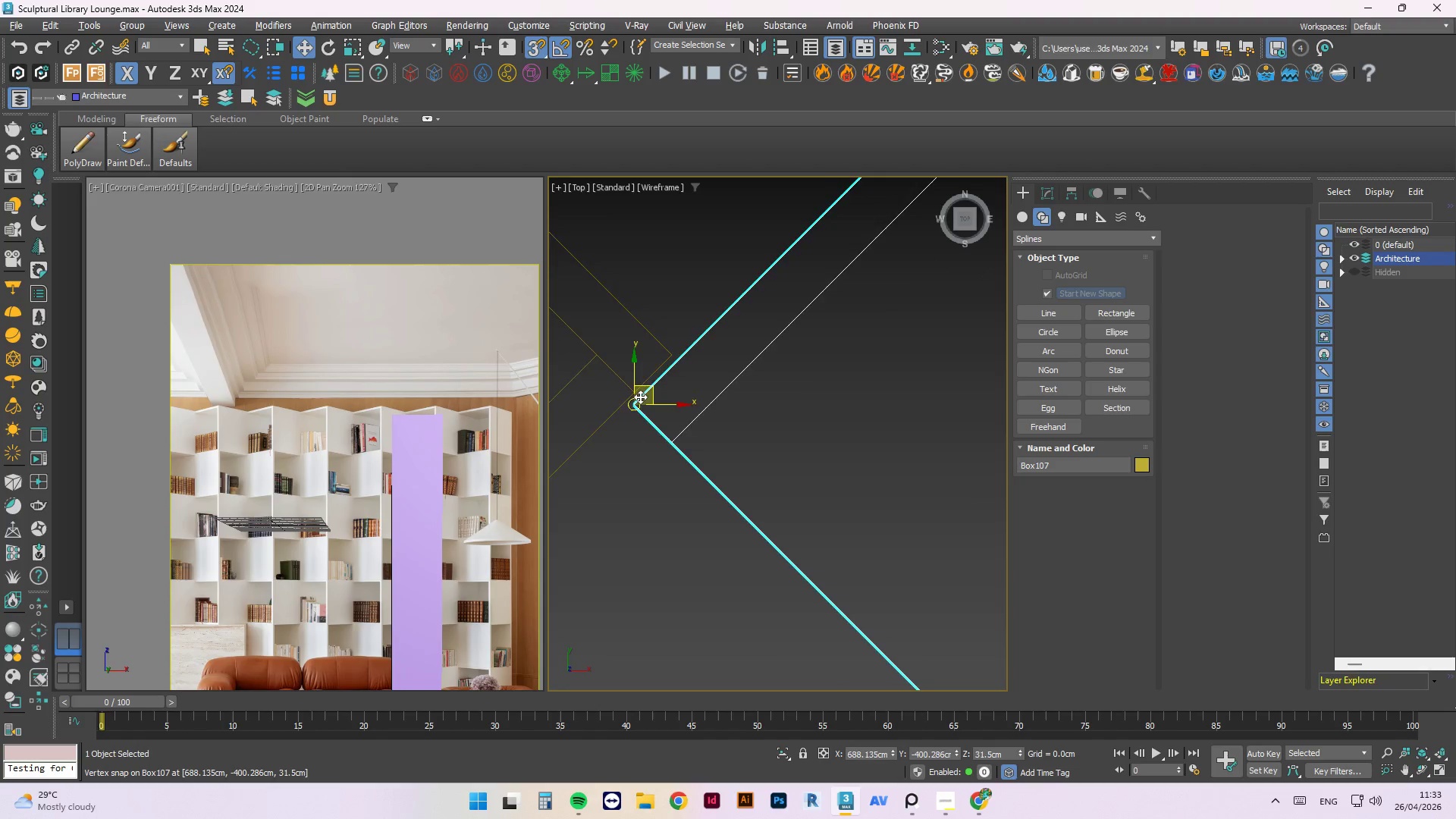 
left_click([628, 366])
 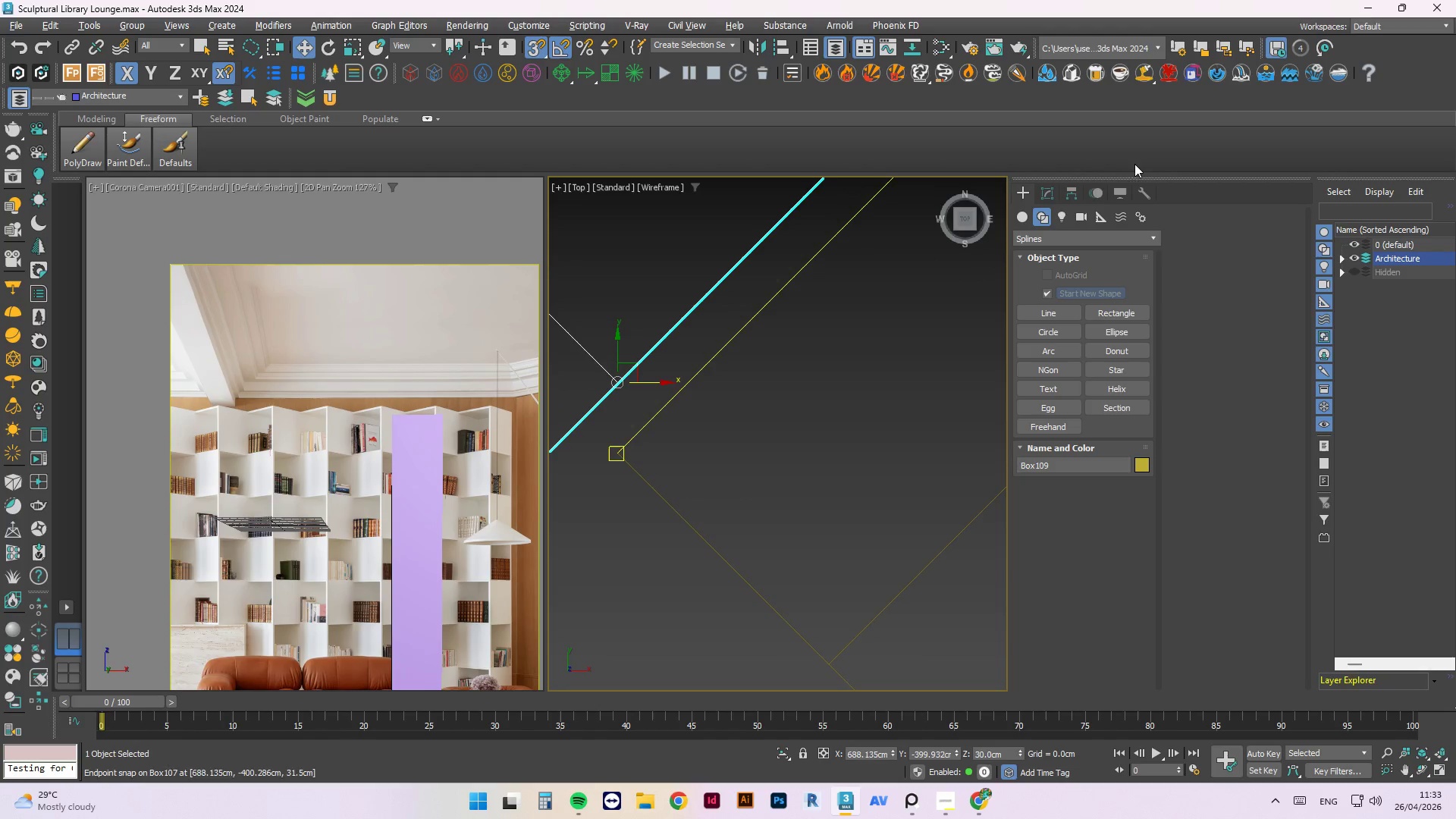 
scroll: coordinate [635, 397], scroll_direction: up, amount: 5.0
 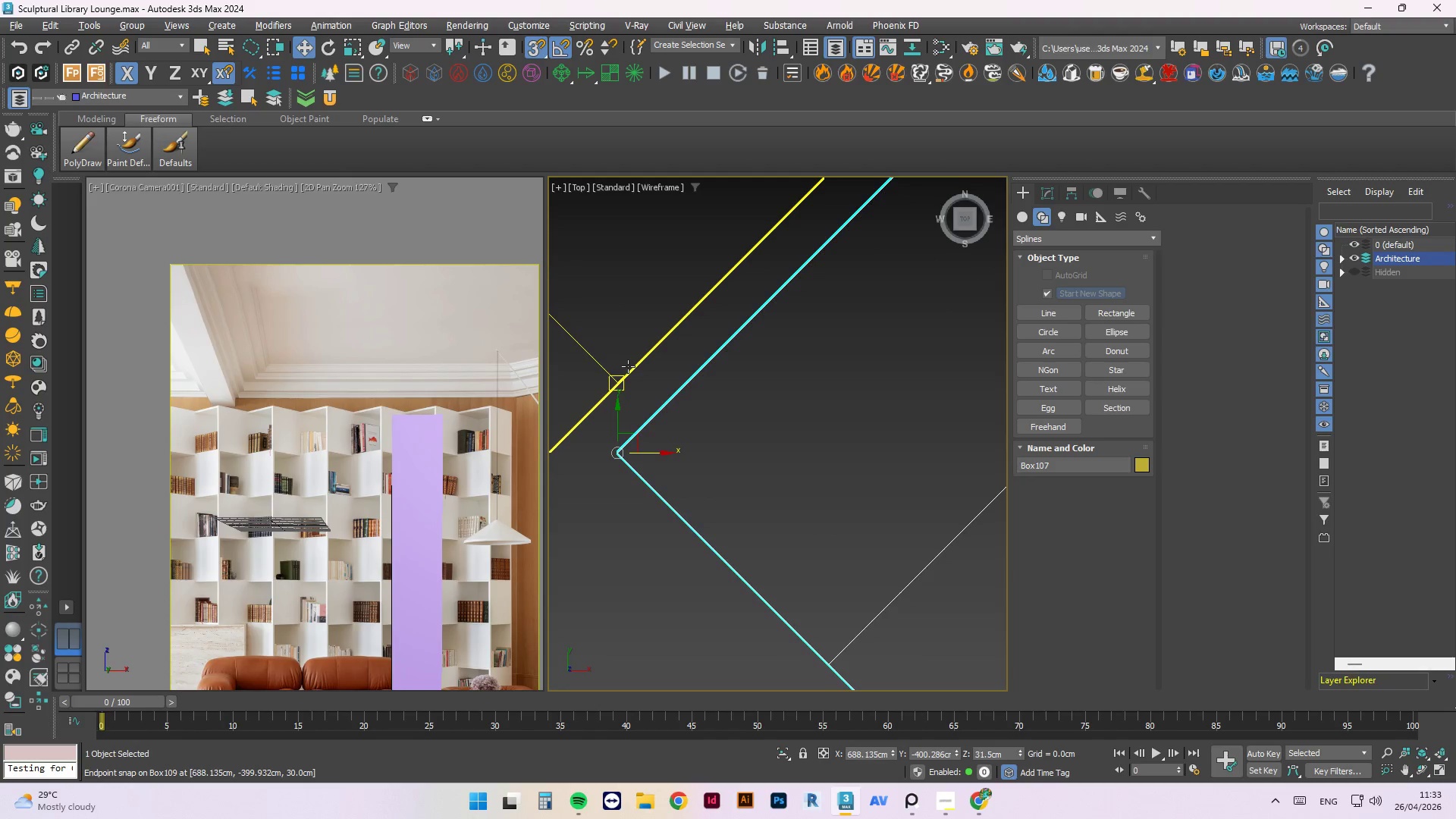 
left_click([1057, 195])
 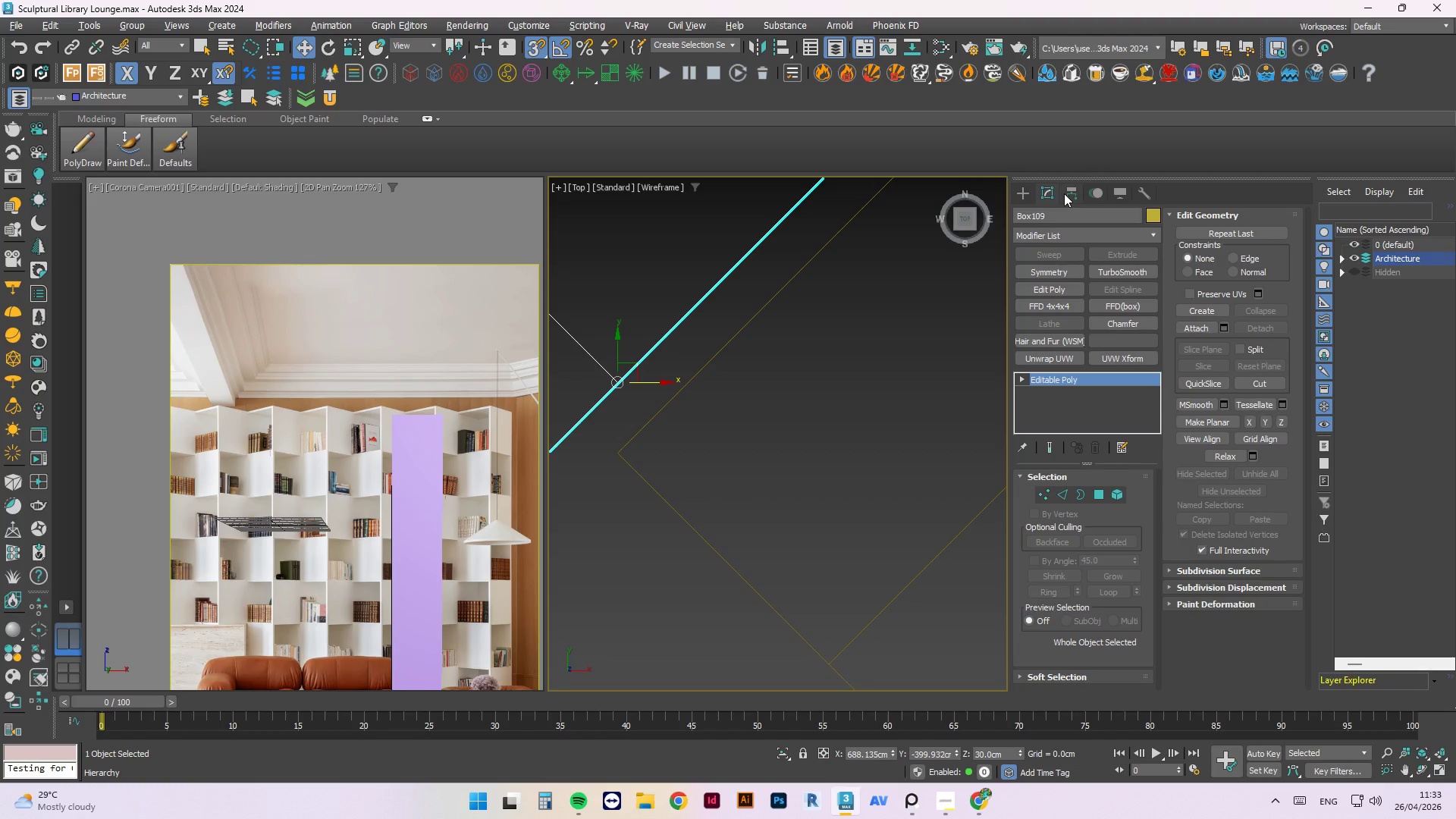 
left_click([1064, 193])
 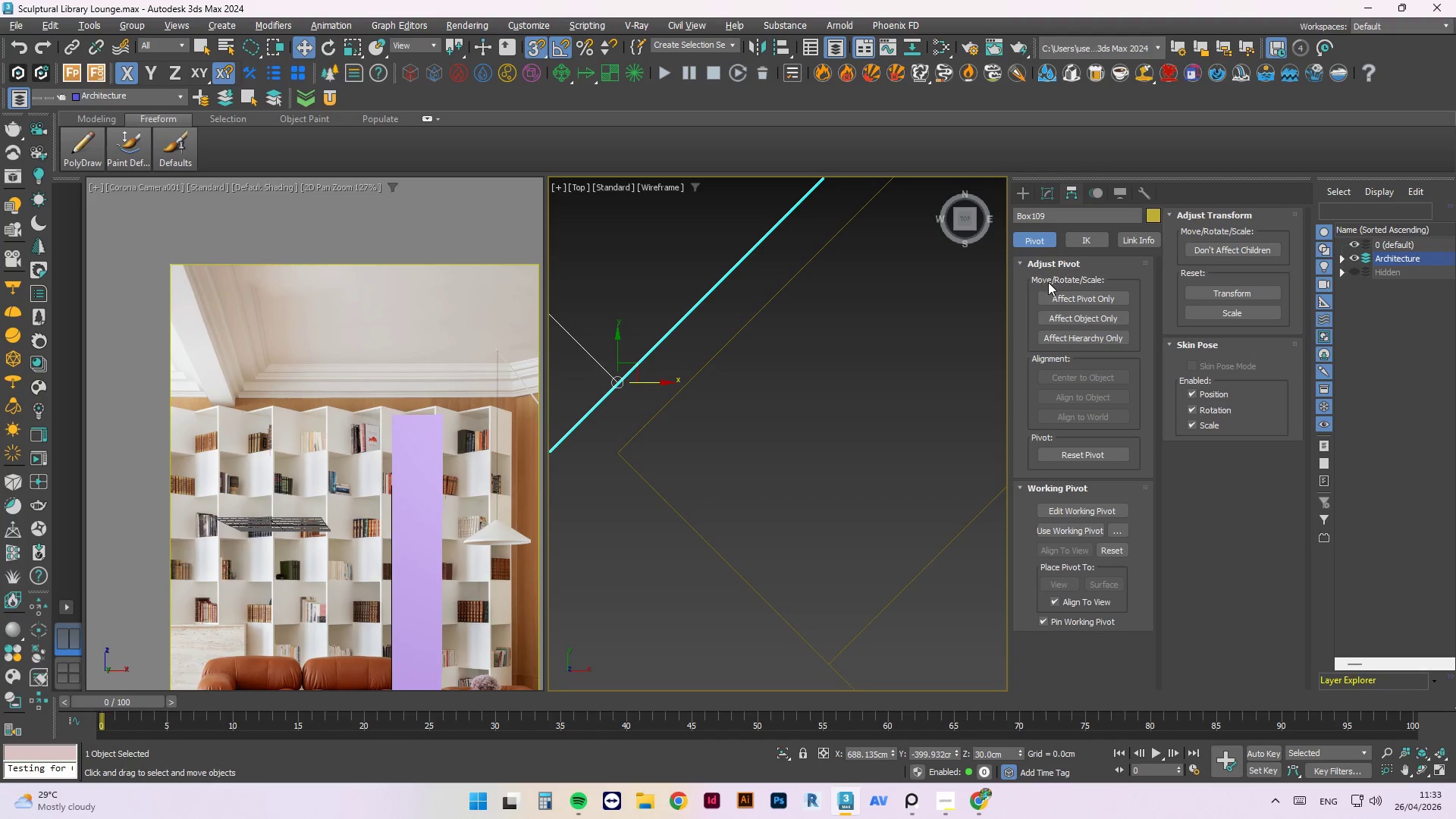 
left_click([1050, 283])
 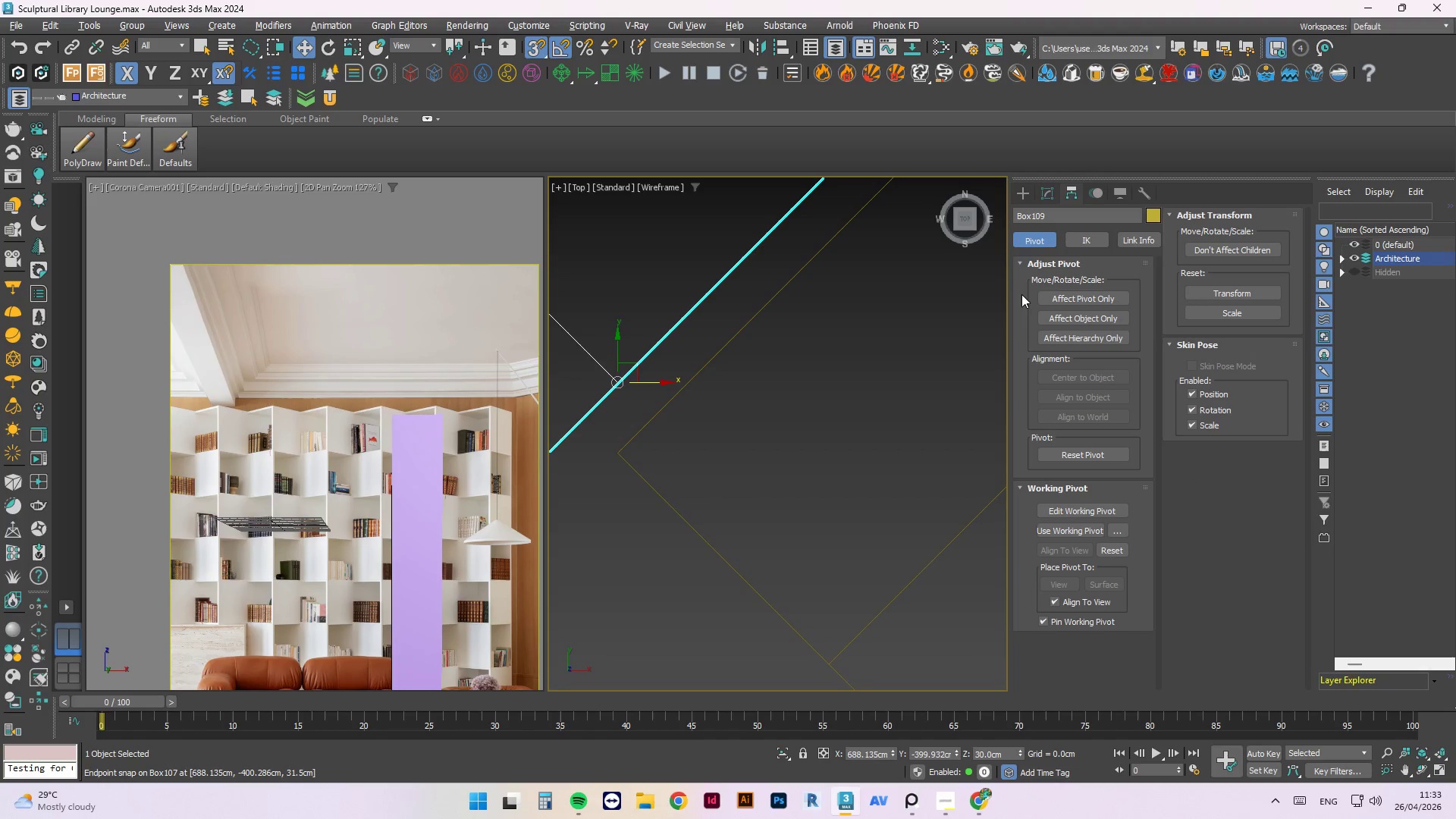 
left_click([1051, 290])
 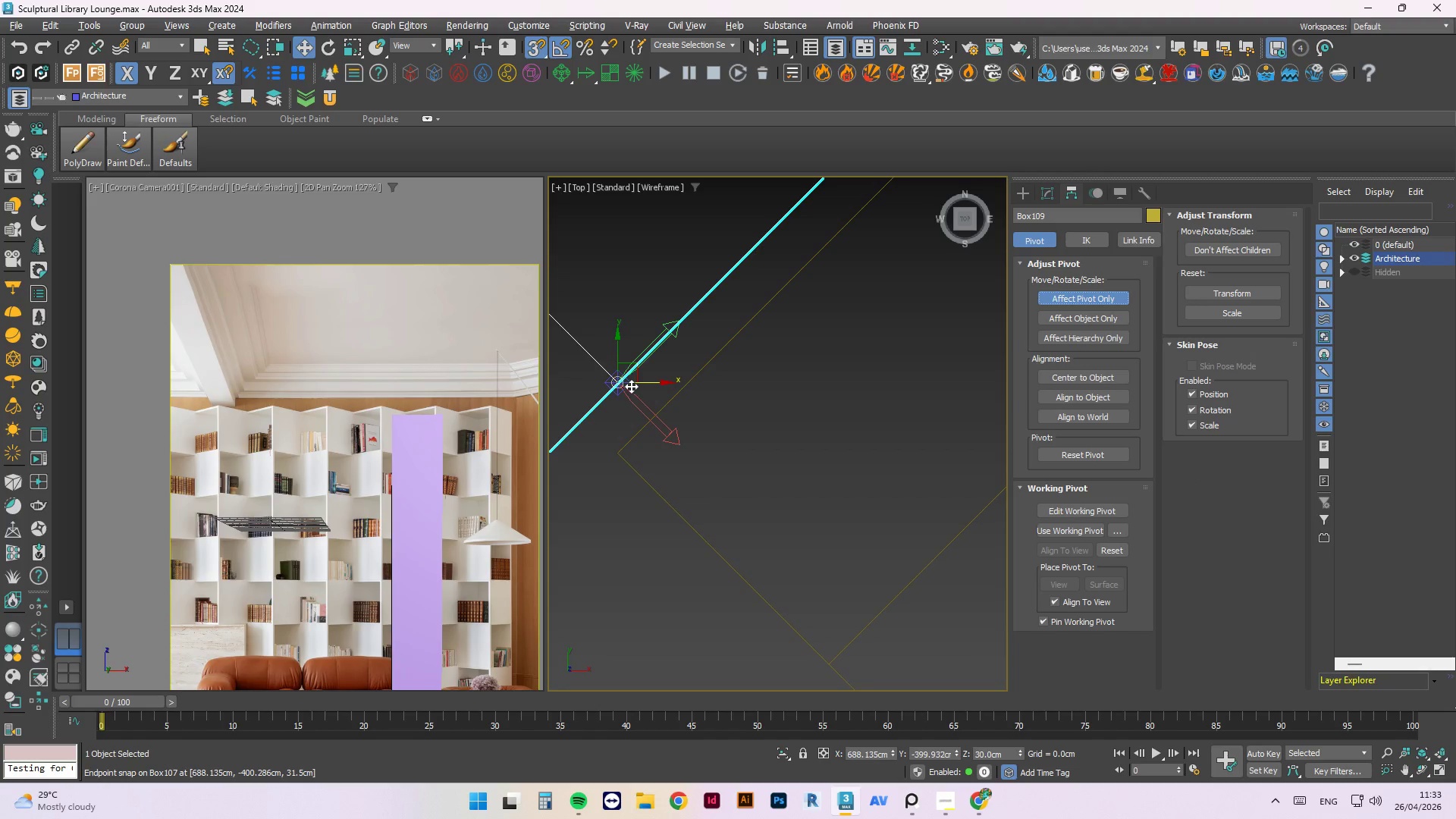 
left_click_drag(start_coordinate=[625, 384], to_coordinate=[592, 364])
 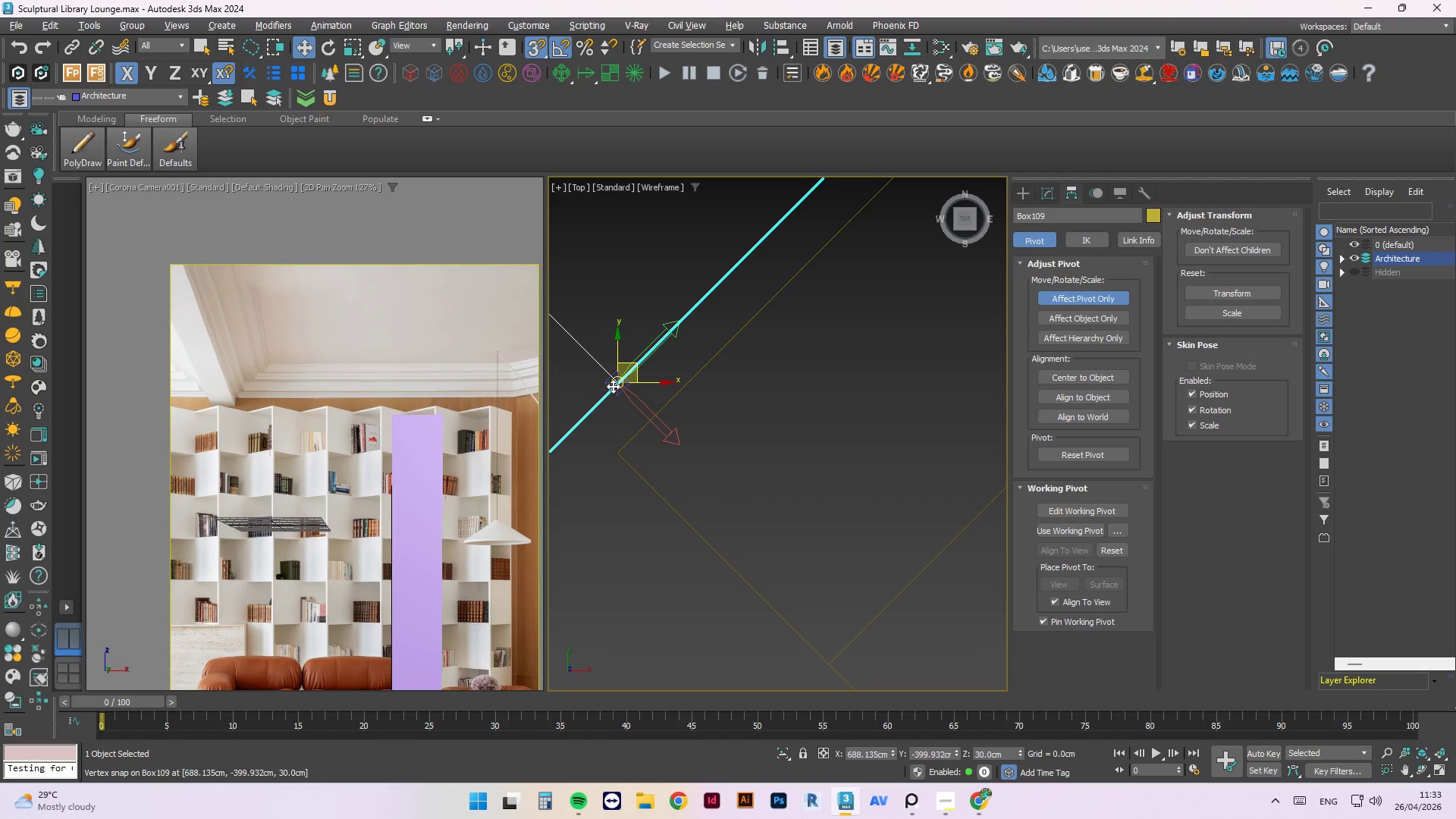 
left_click_drag(start_coordinate=[614, 383], to_coordinate=[581, 414])
 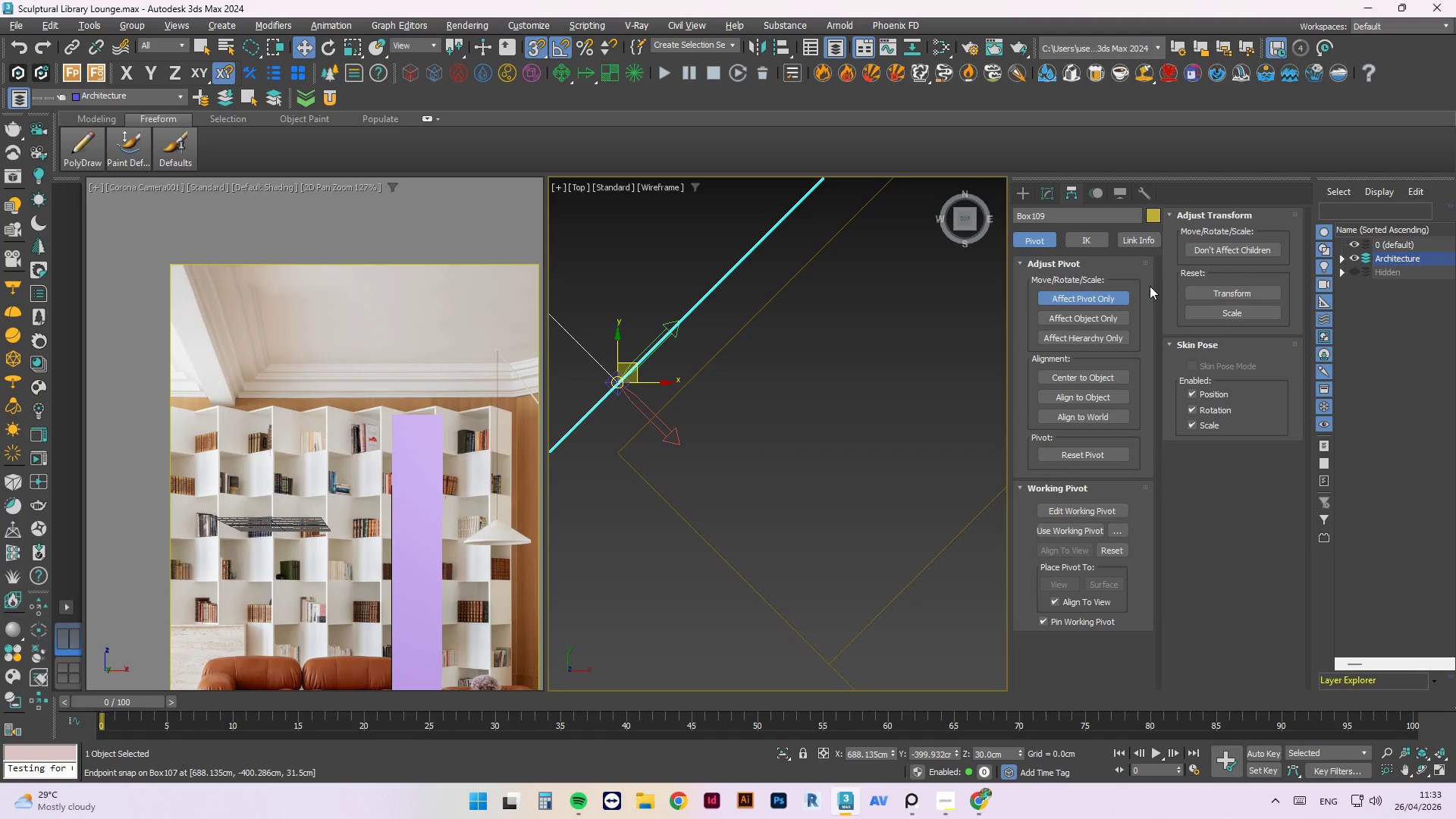 
left_click([1108, 293])
 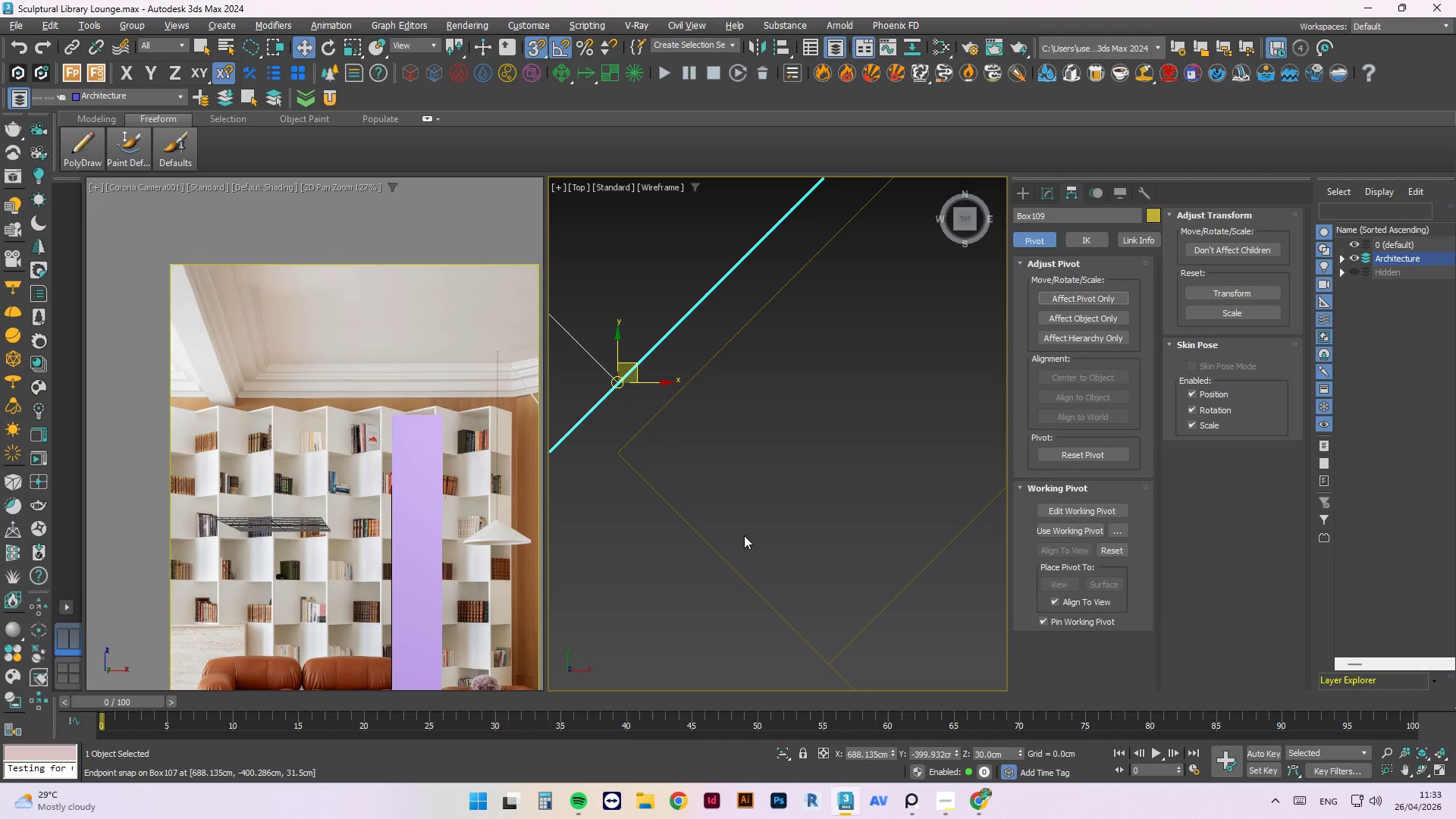 
left_click([663, 434])
 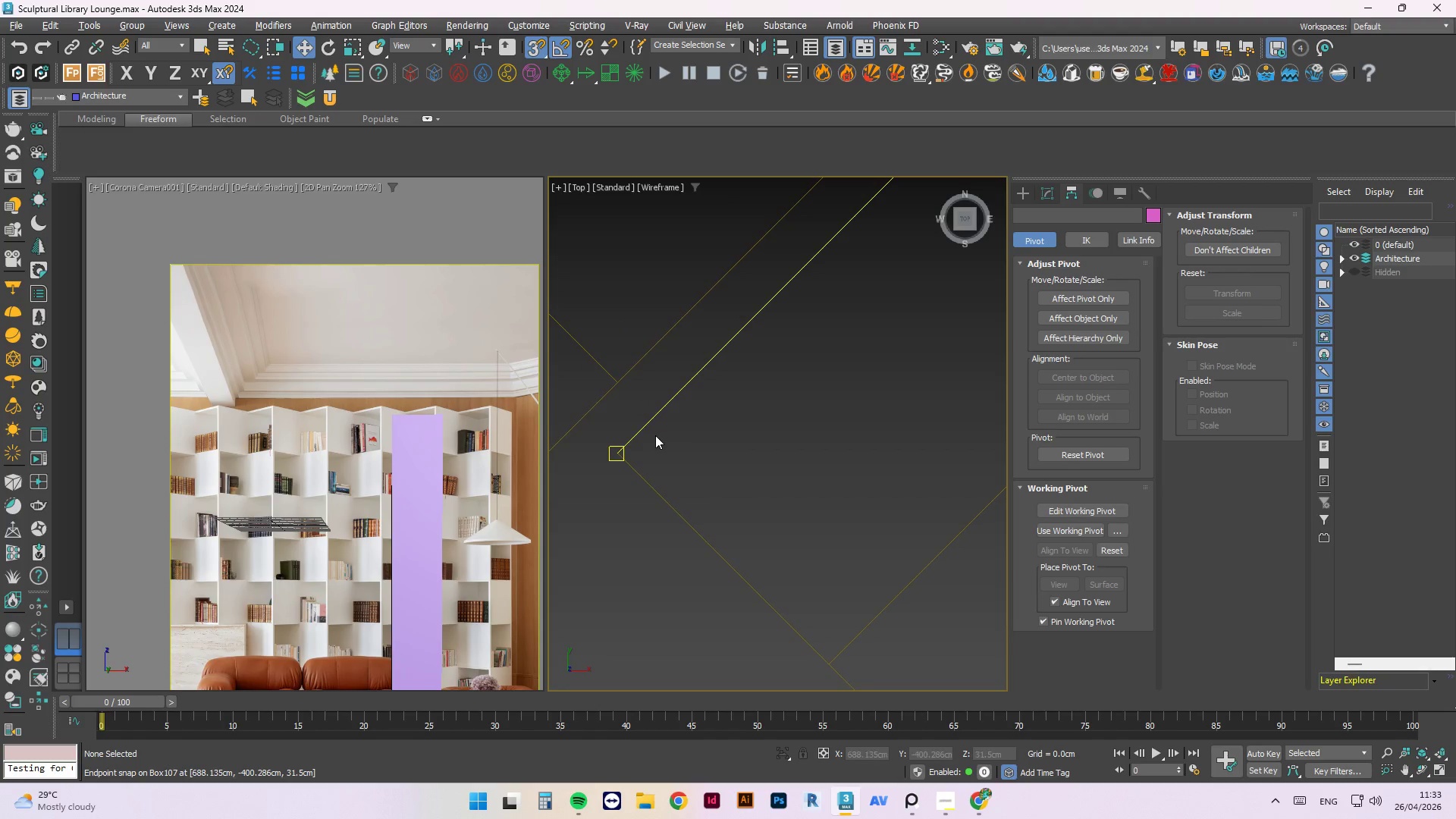 
scroll: coordinate [657, 445], scroll_direction: down, amount: 8.0
 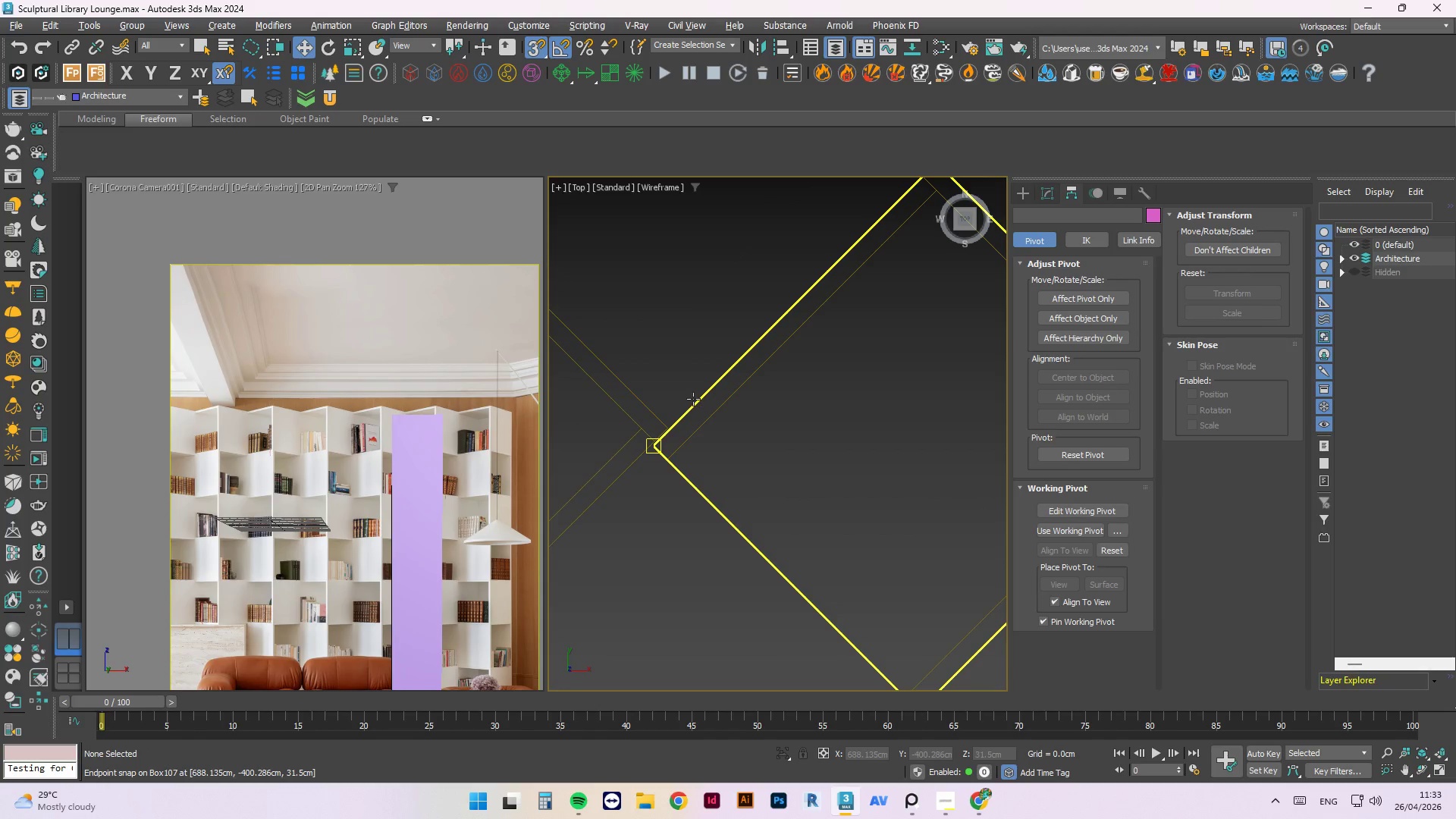 
left_click([693, 398])
 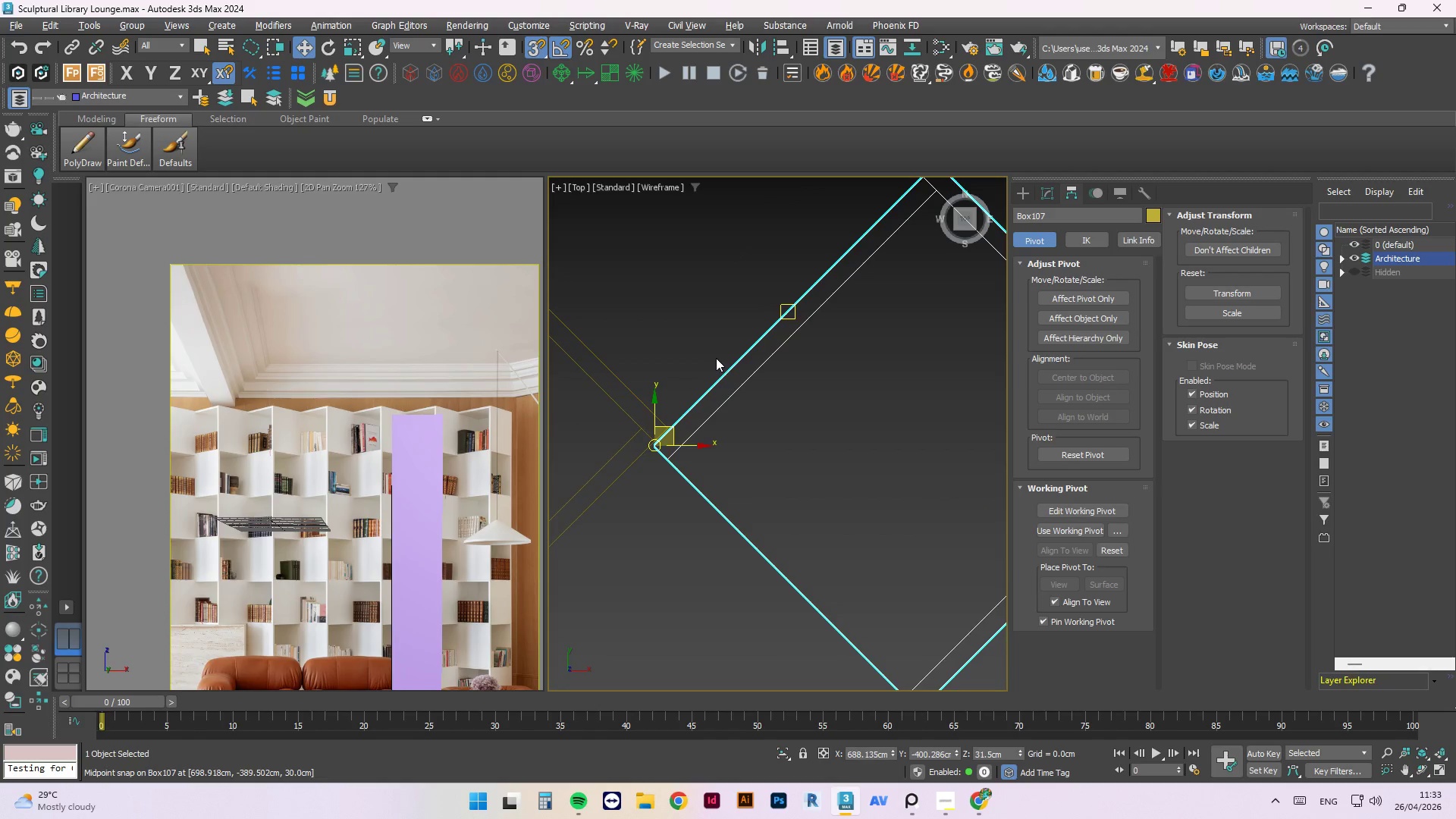 
scroll: coordinate [711, 390], scroll_direction: down, amount: 3.0
 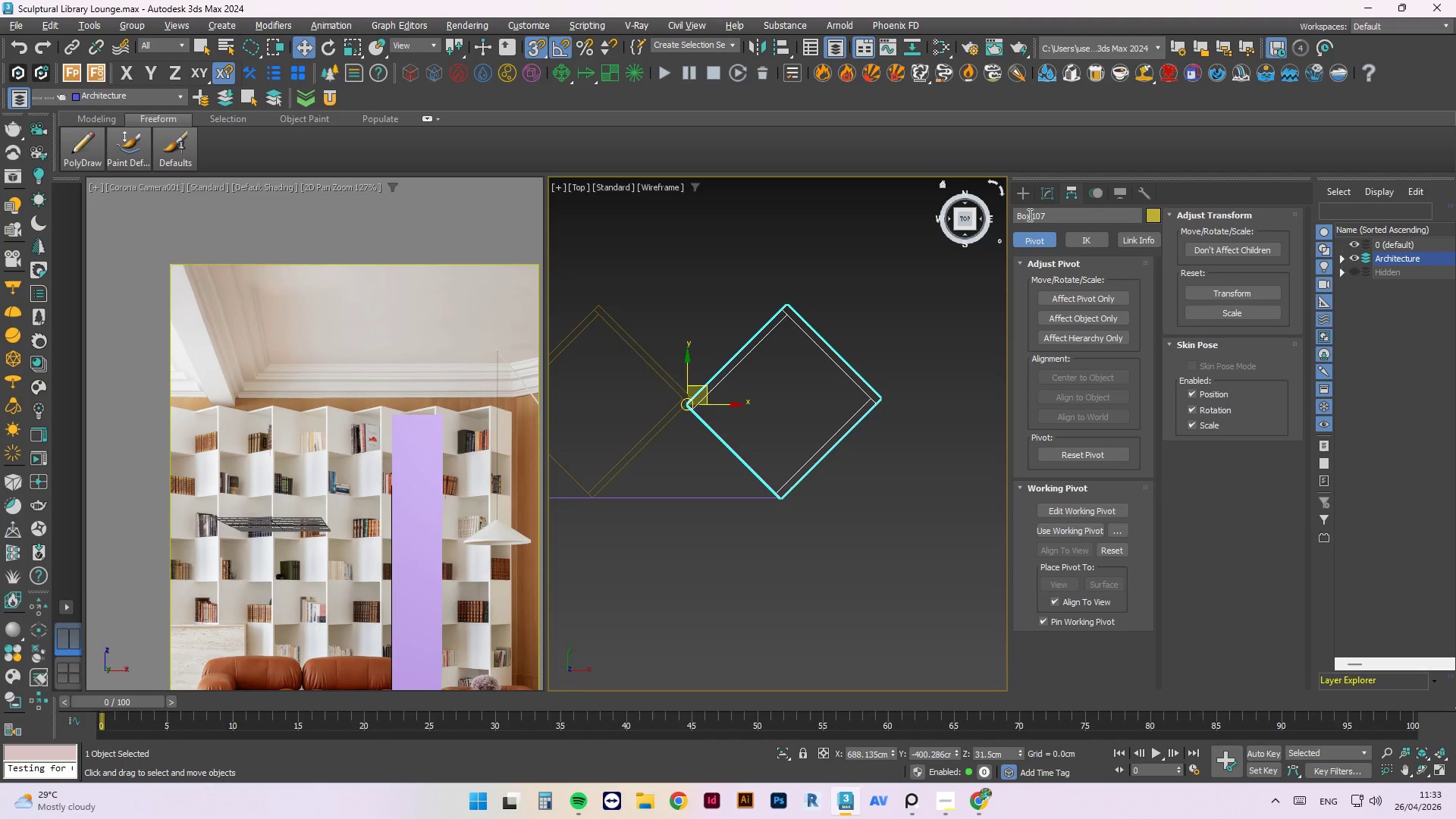 
left_click([1024, 204])
 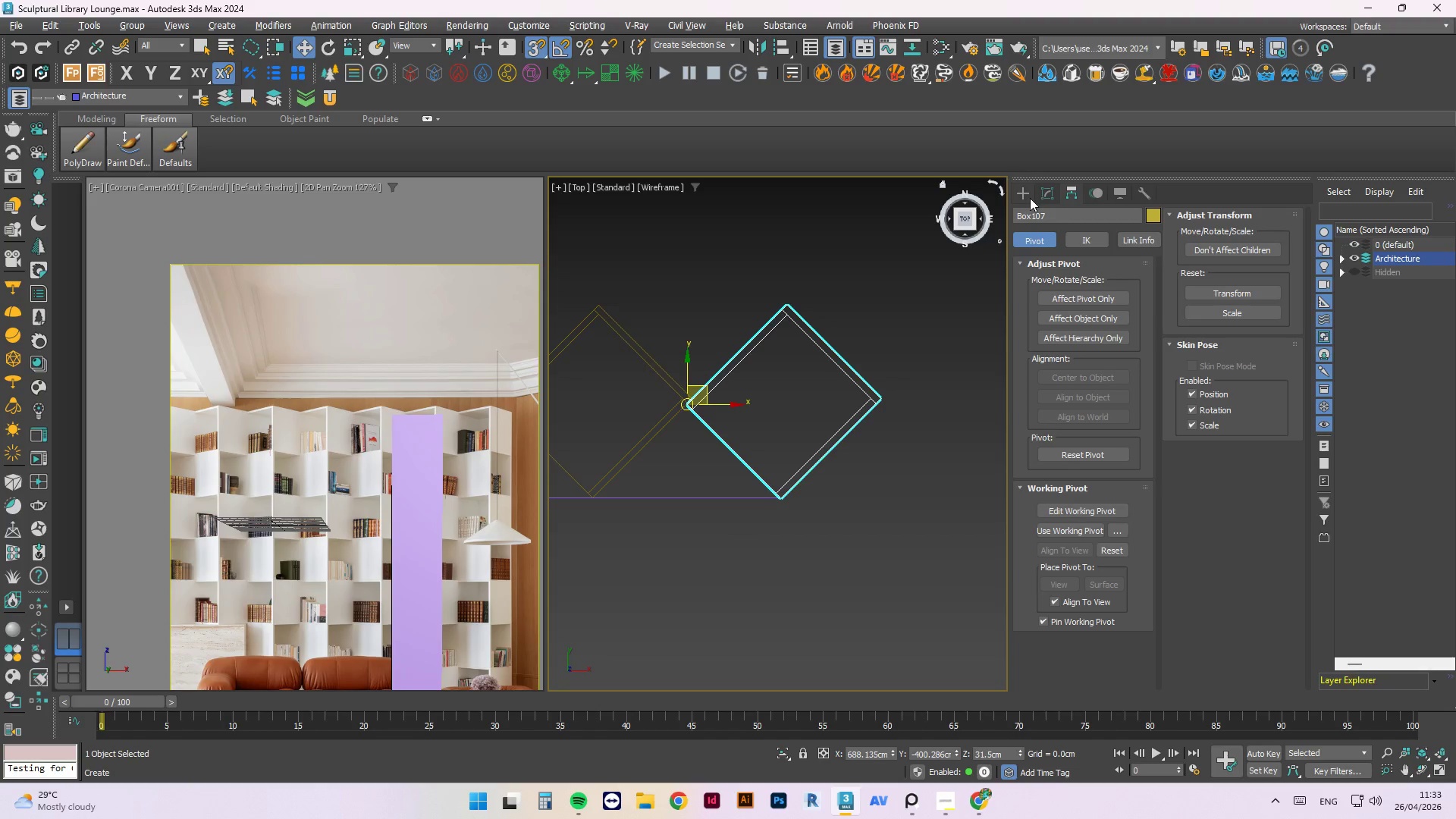 
left_click([1028, 193])
 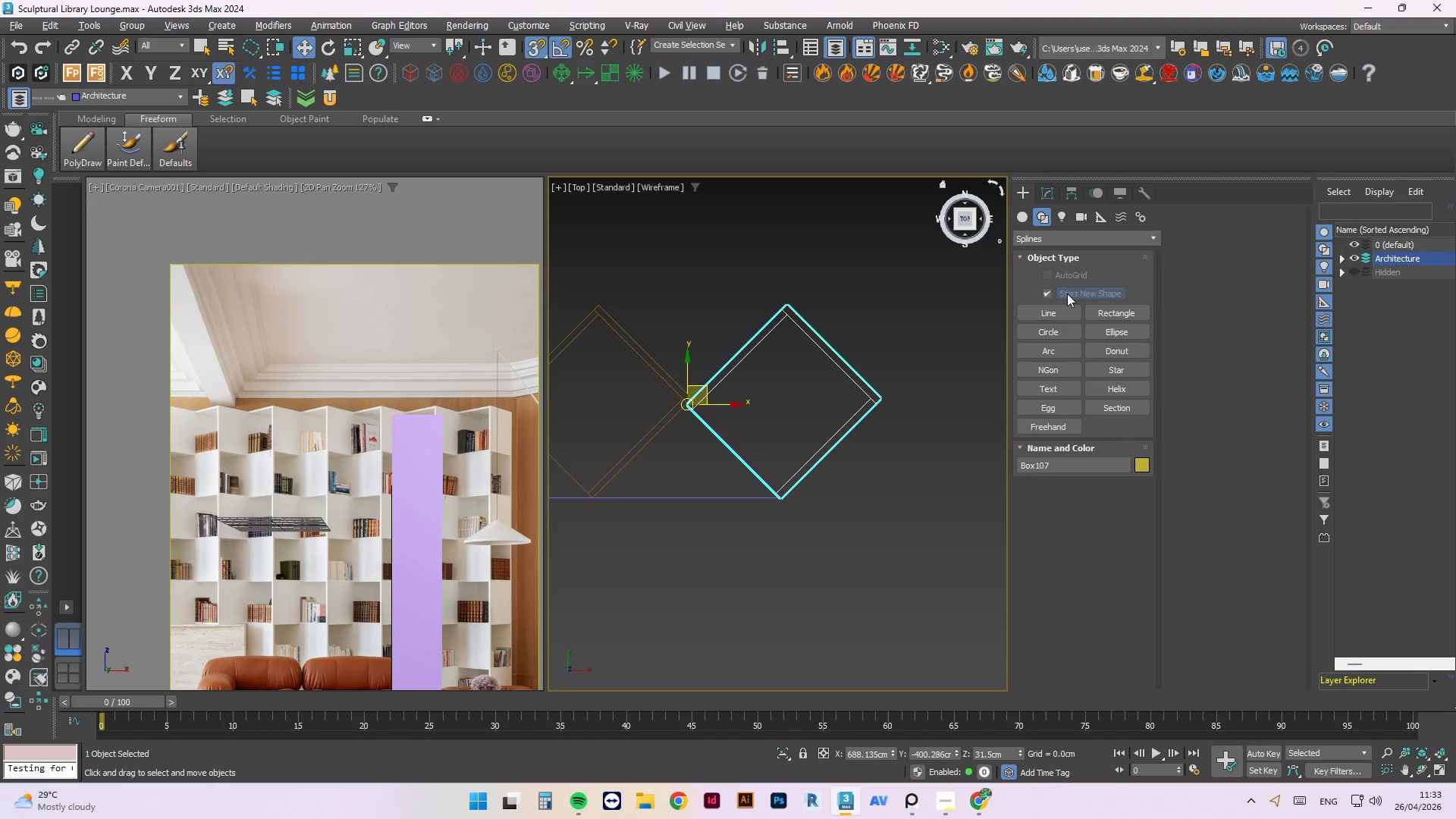 
left_click([1070, 300])
 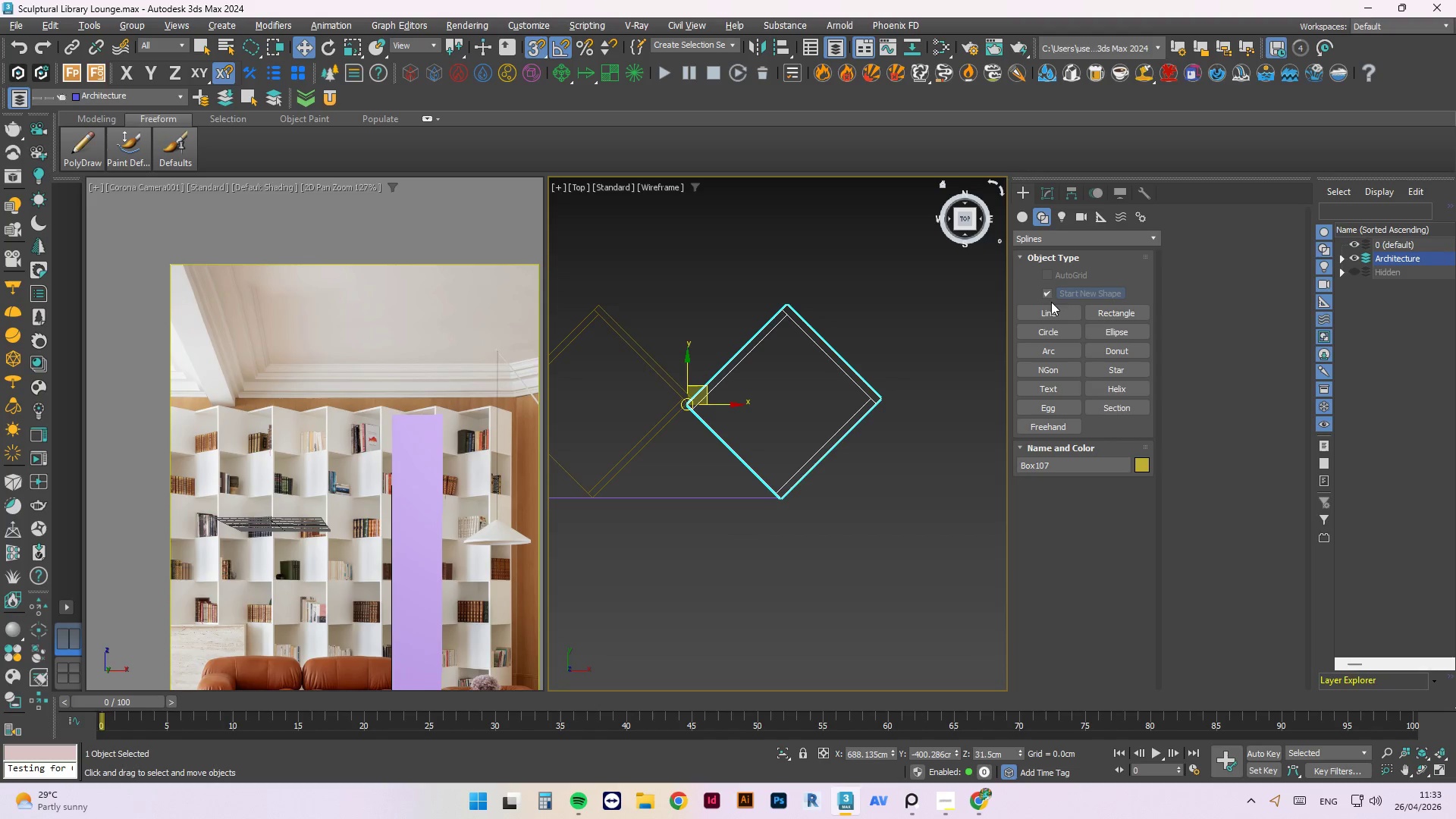 
left_click([1051, 317])
 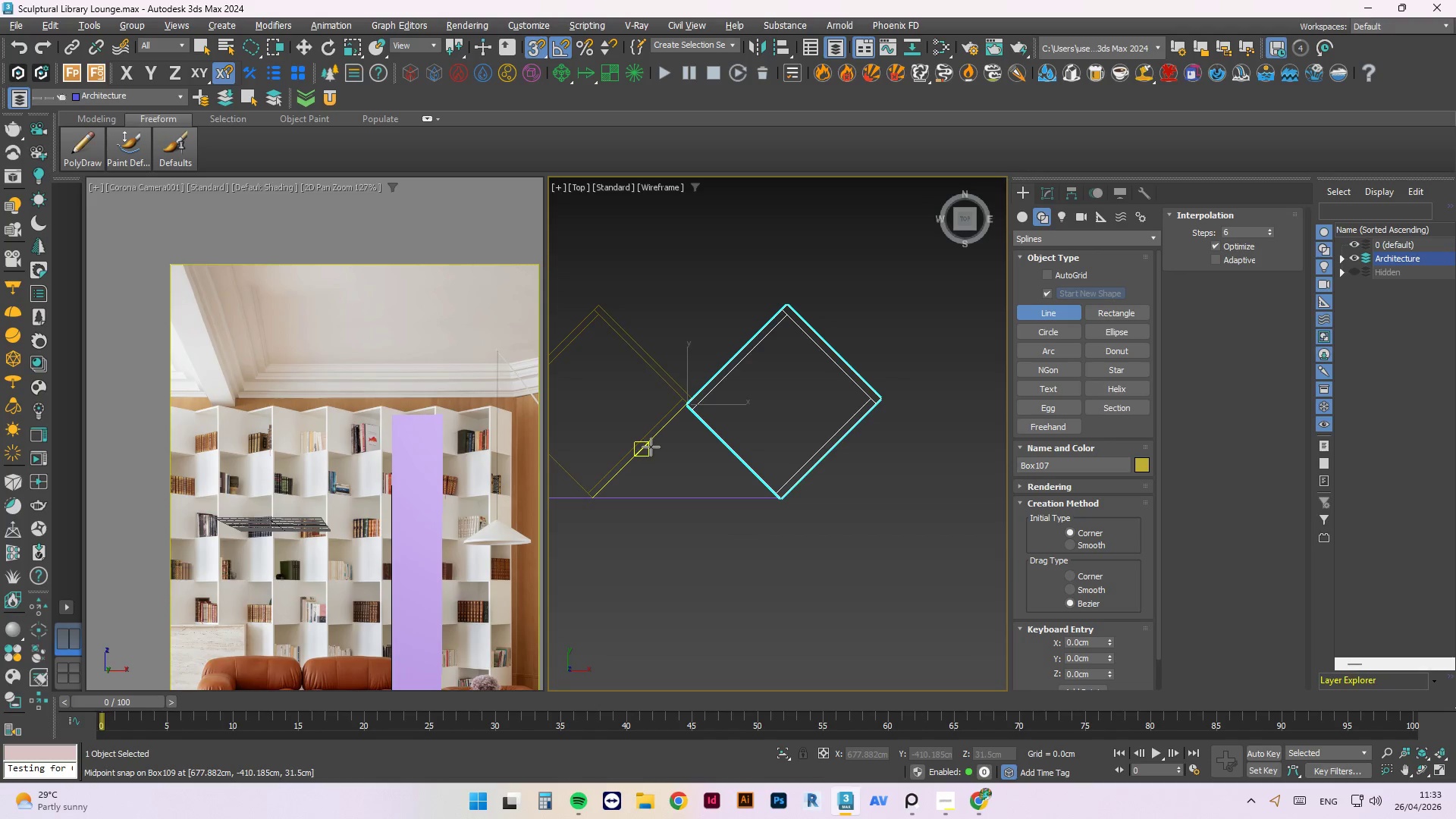 
scroll: coordinate [717, 420], scroll_direction: up, amount: 6.0
 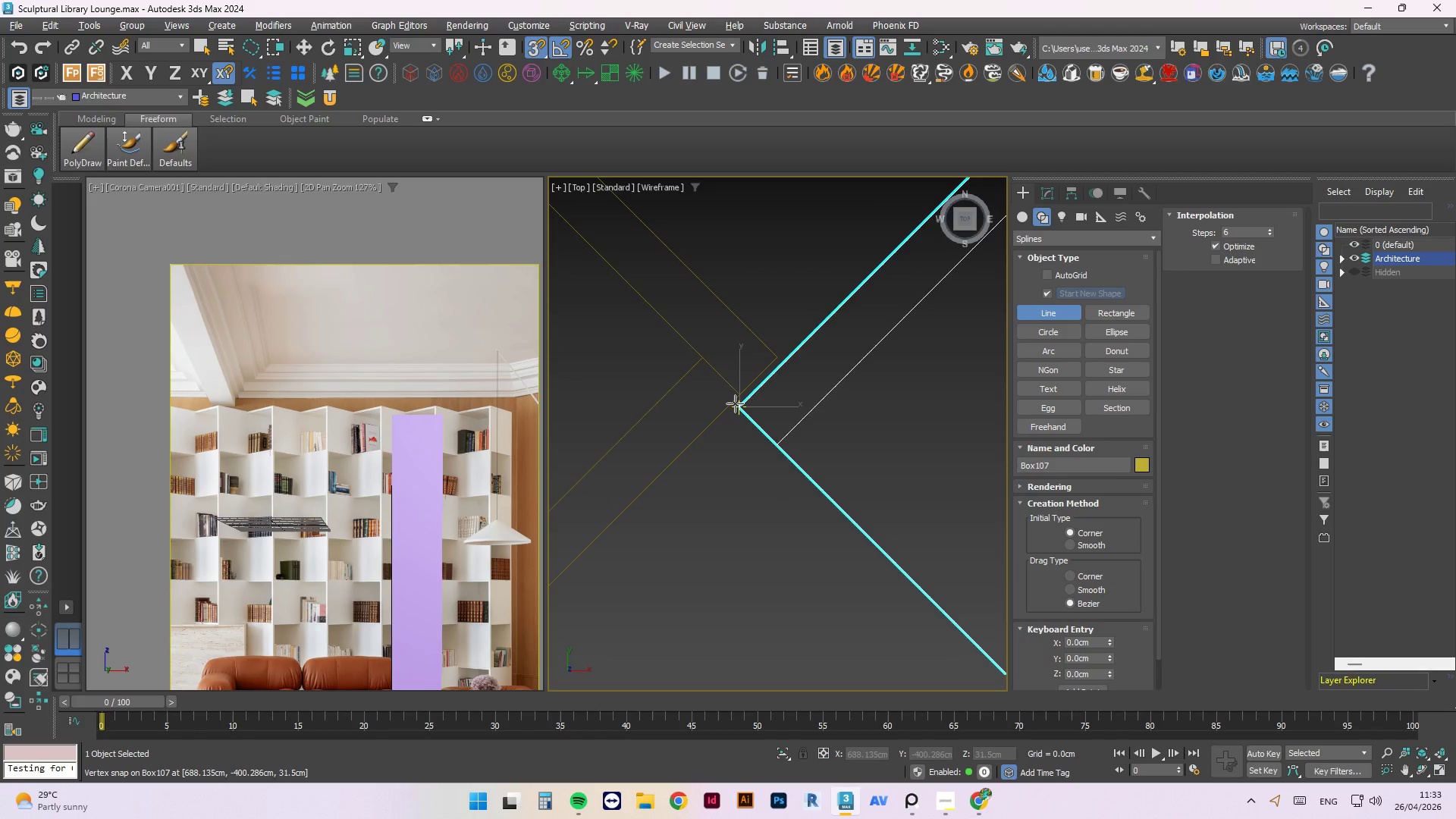 
left_click([735, 403])
 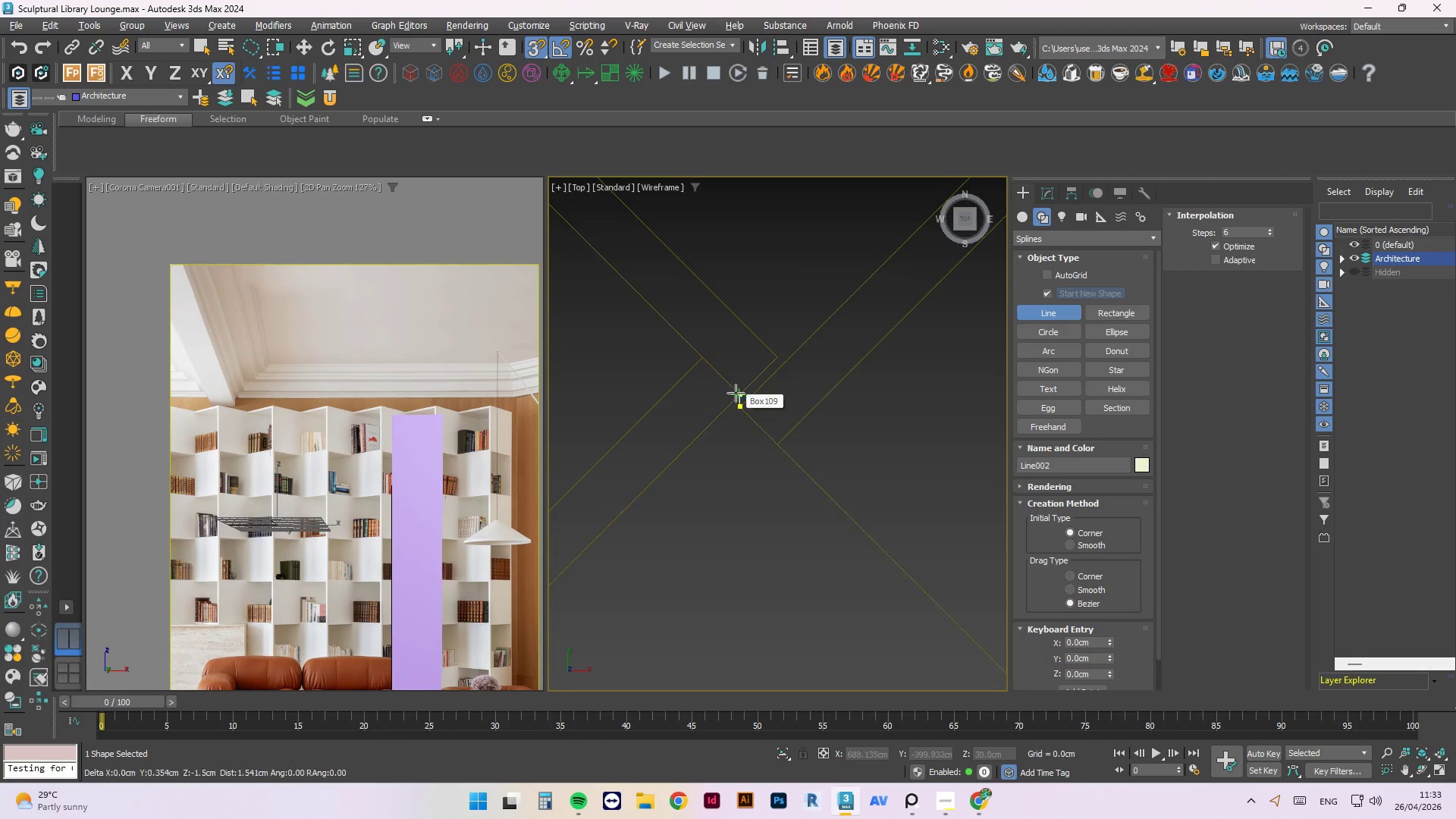 
scroll: coordinate [736, 393], scroll_direction: up, amount: 4.0
 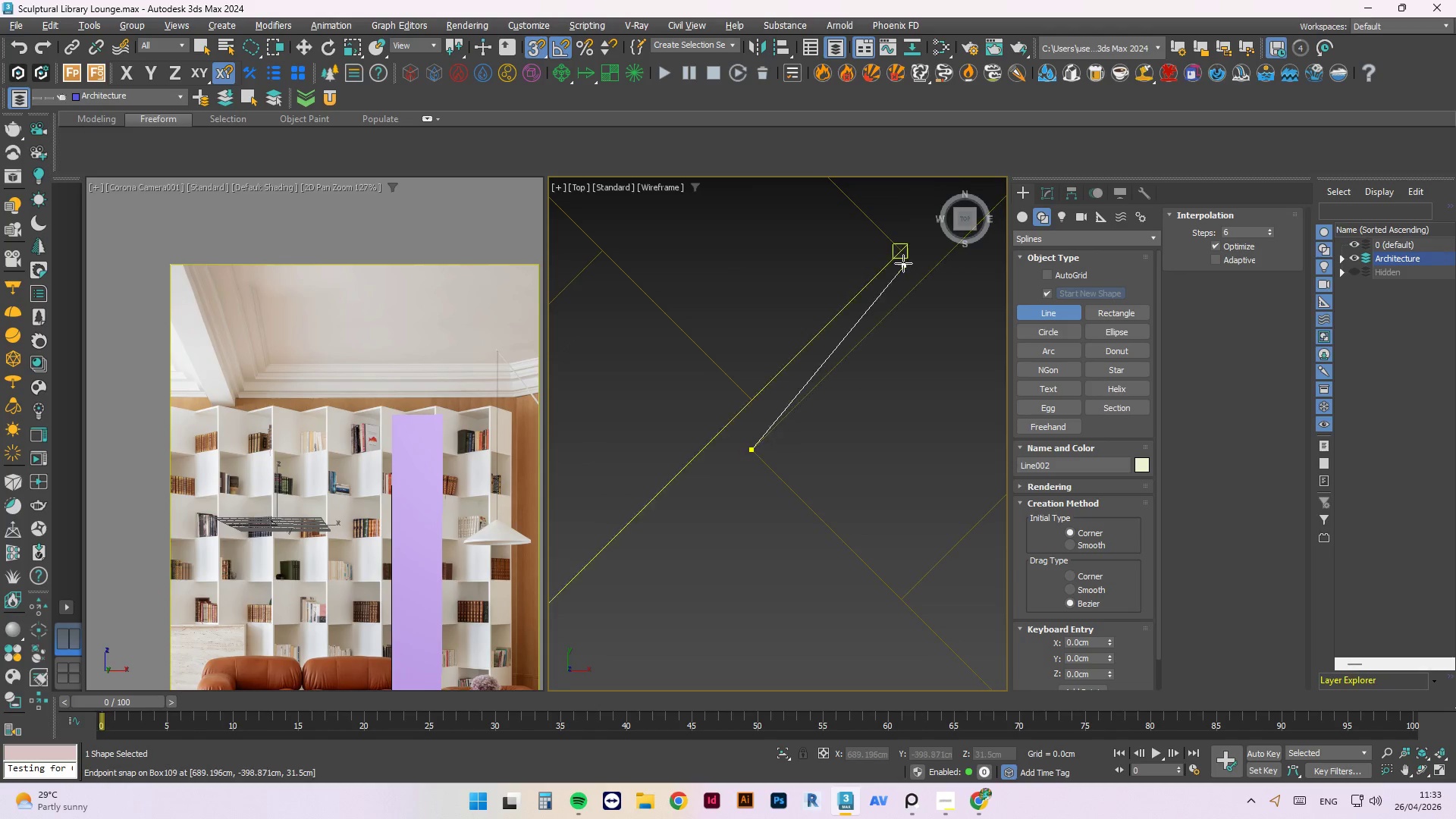 
left_click([902, 250])
 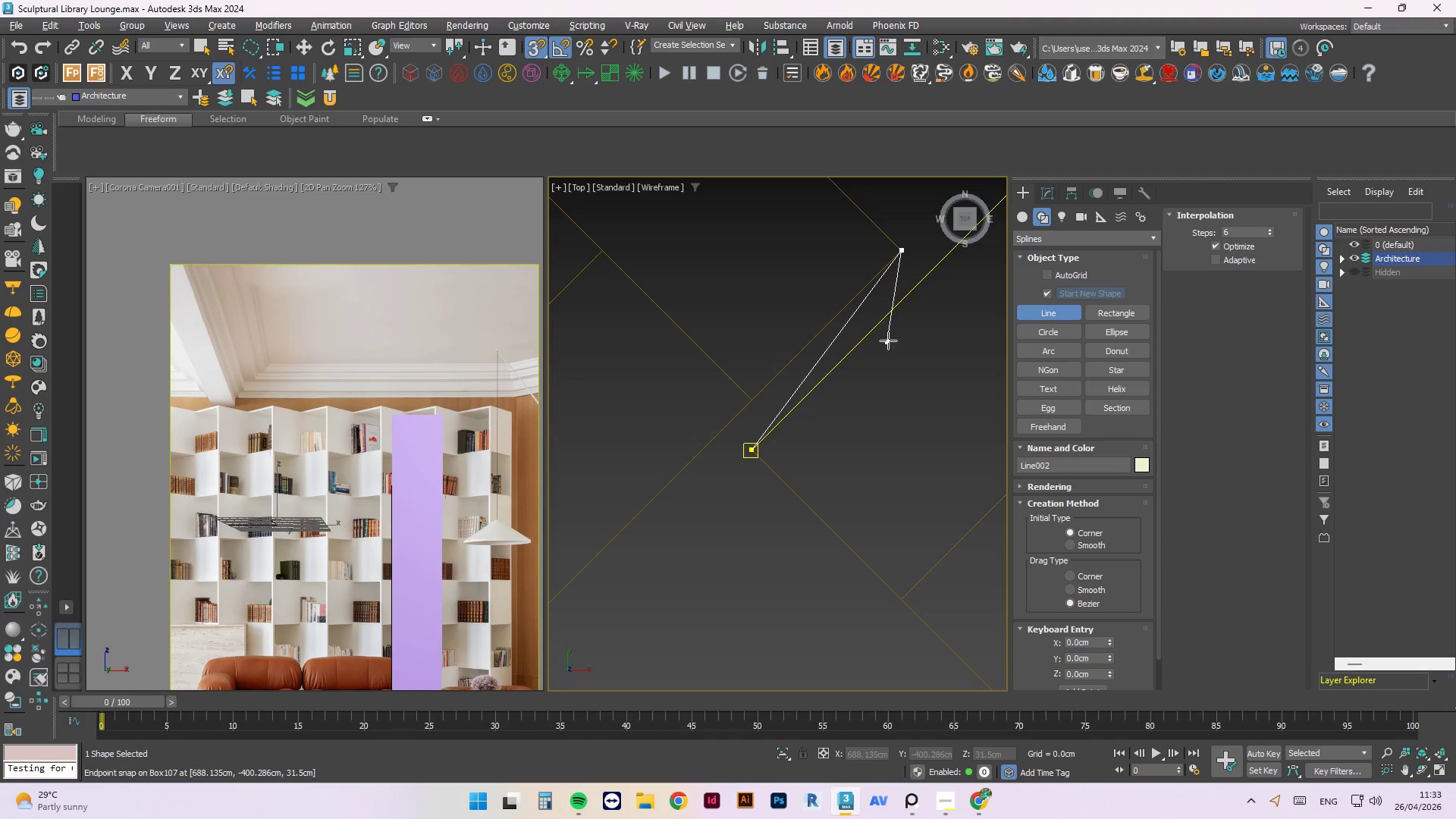 
hold_key(key=ShiftLeft, duration=0.52)
 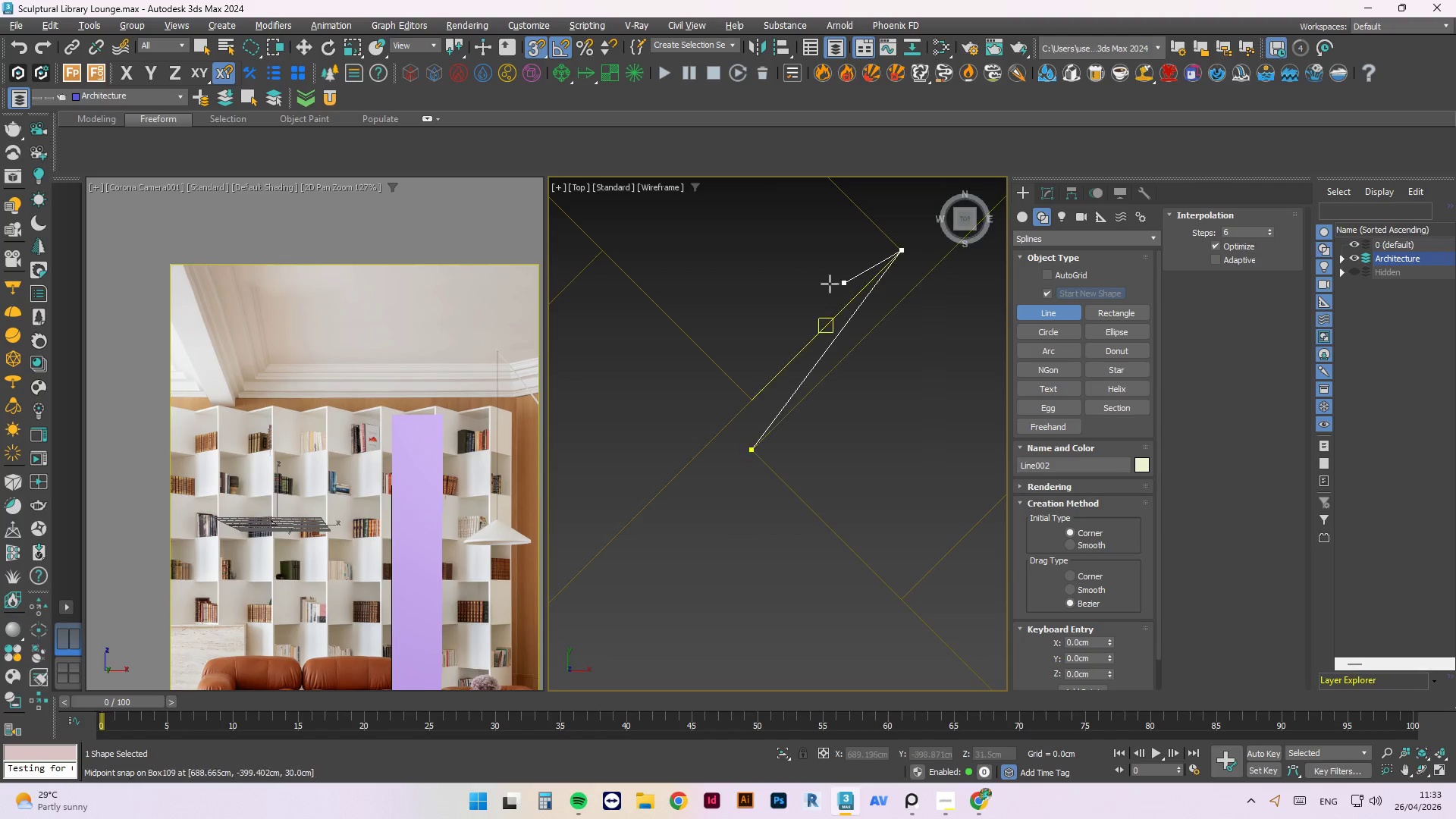 
scroll: coordinate [736, 310], scroll_direction: down, amount: 3.0
 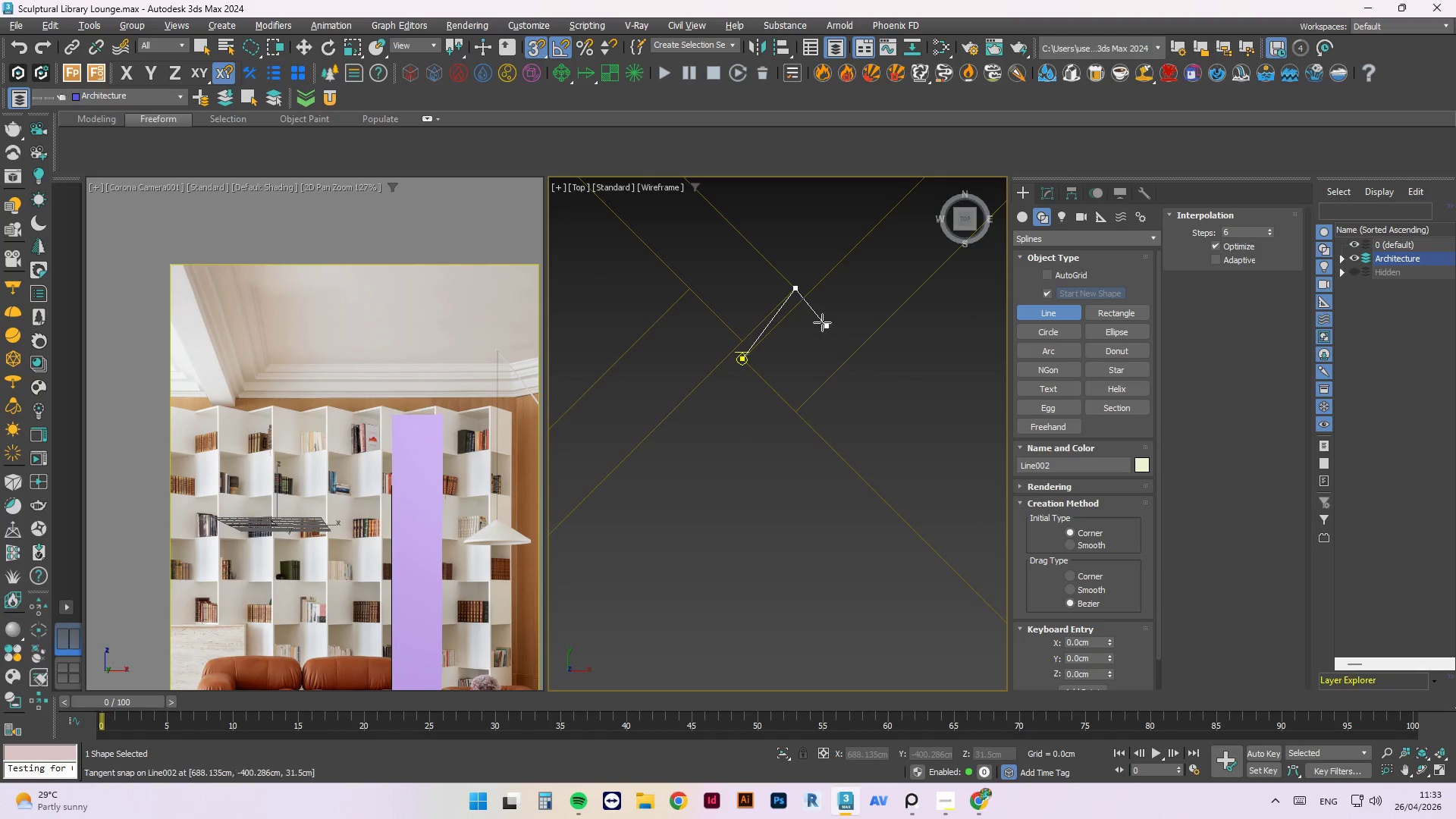 
scroll: coordinate [814, 315], scroll_direction: up, amount: 4.0
 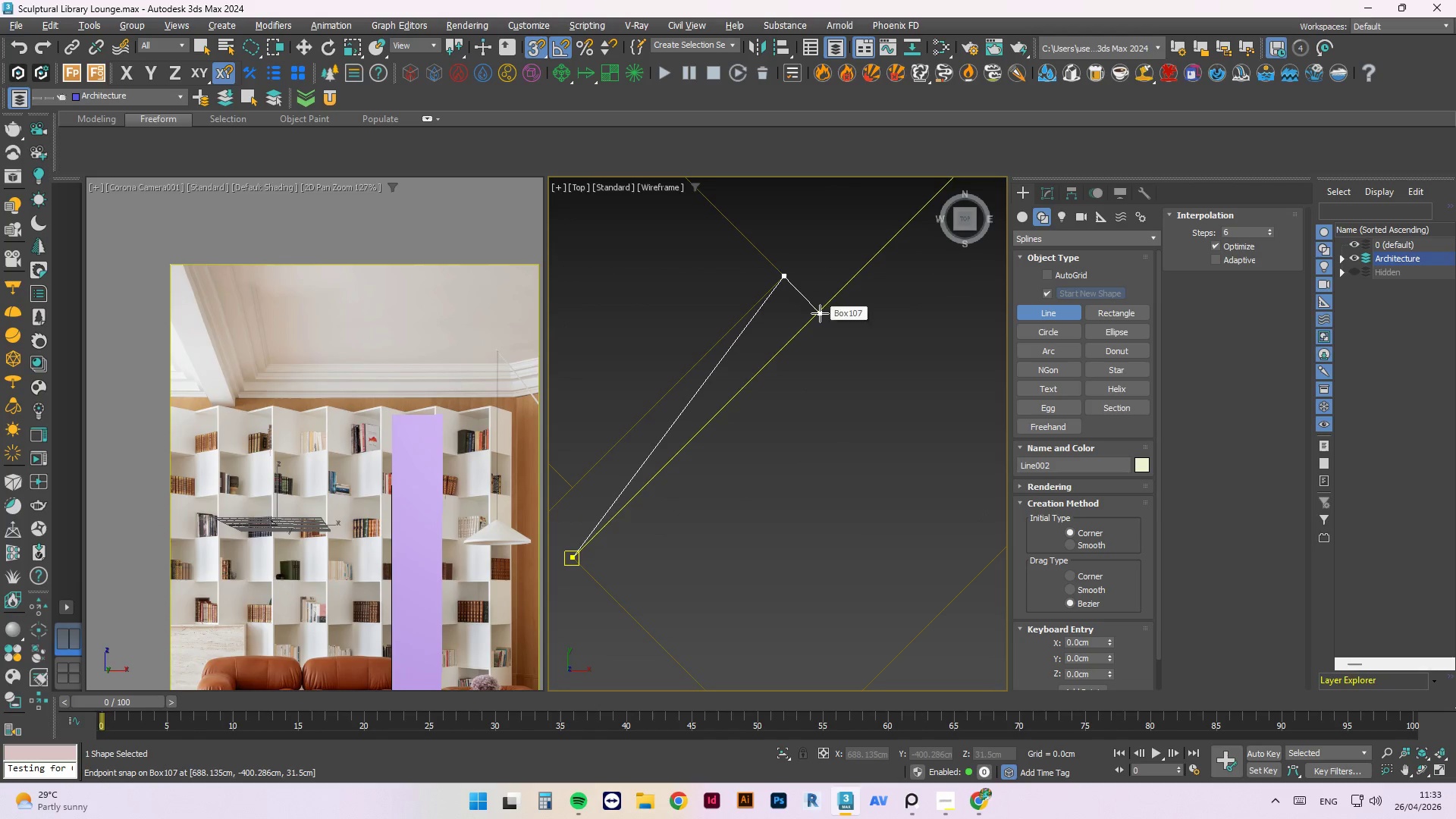 
left_click([820, 312])
 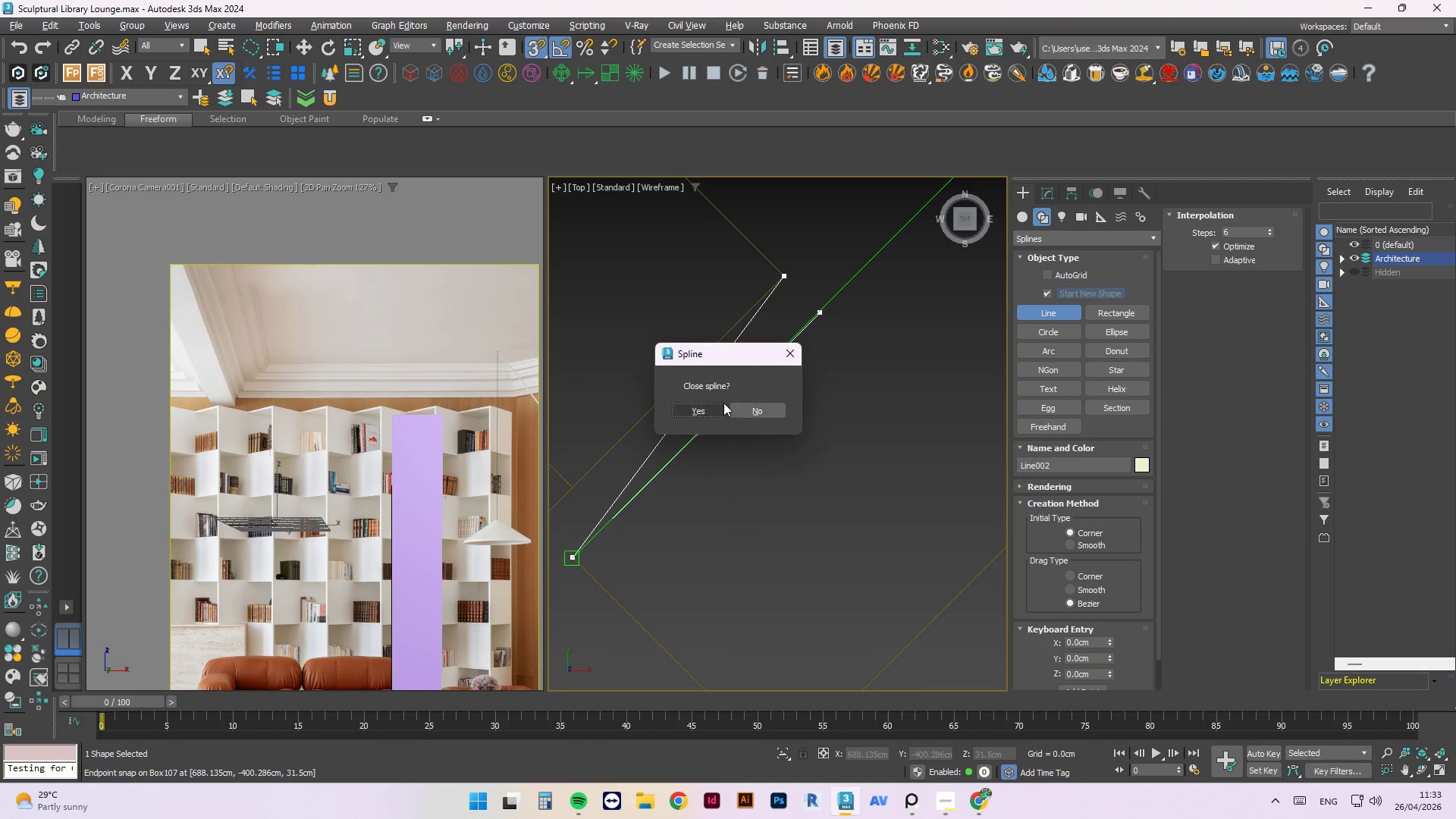 
left_click([767, 403])
 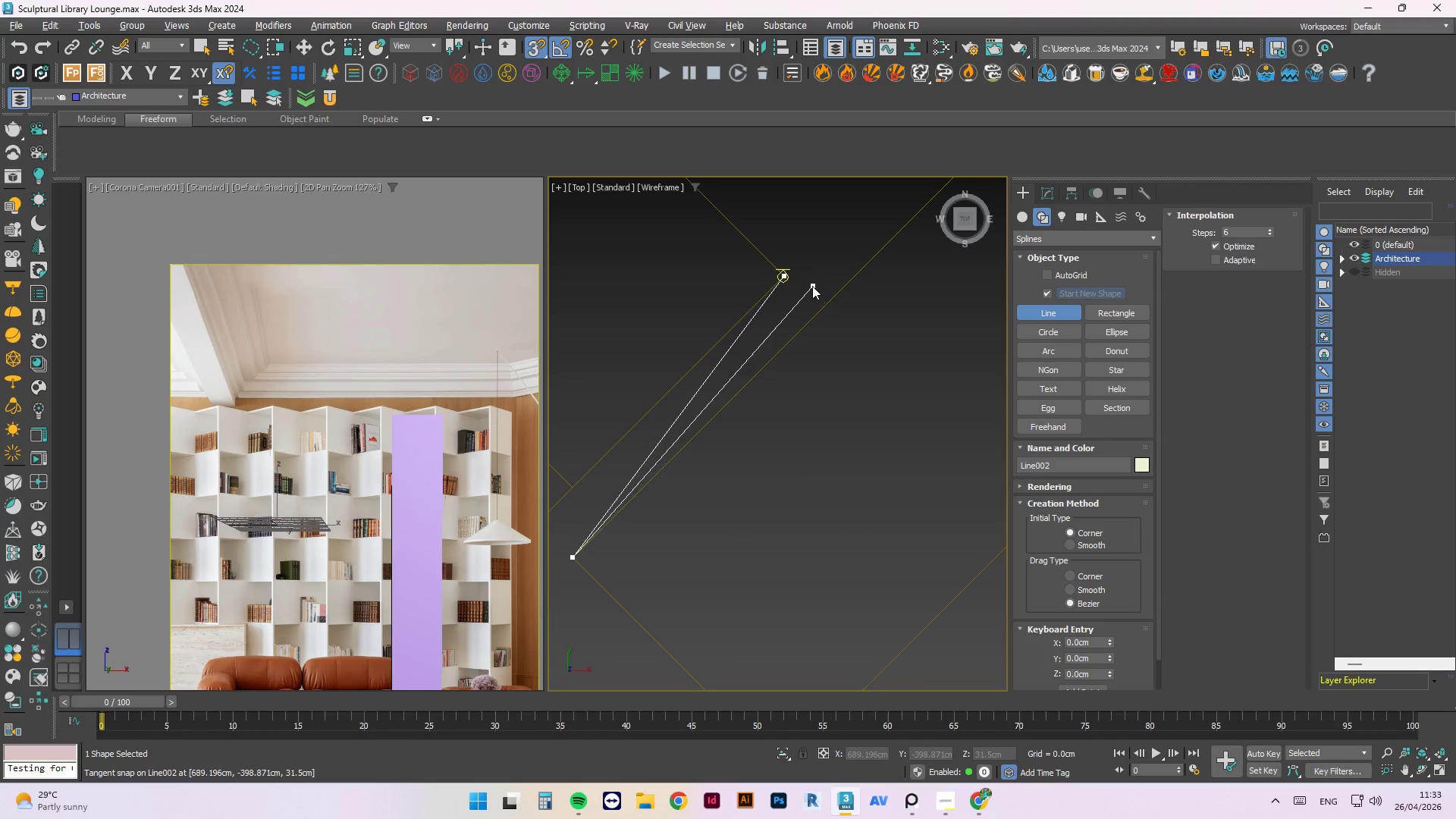 
key(Escape)
 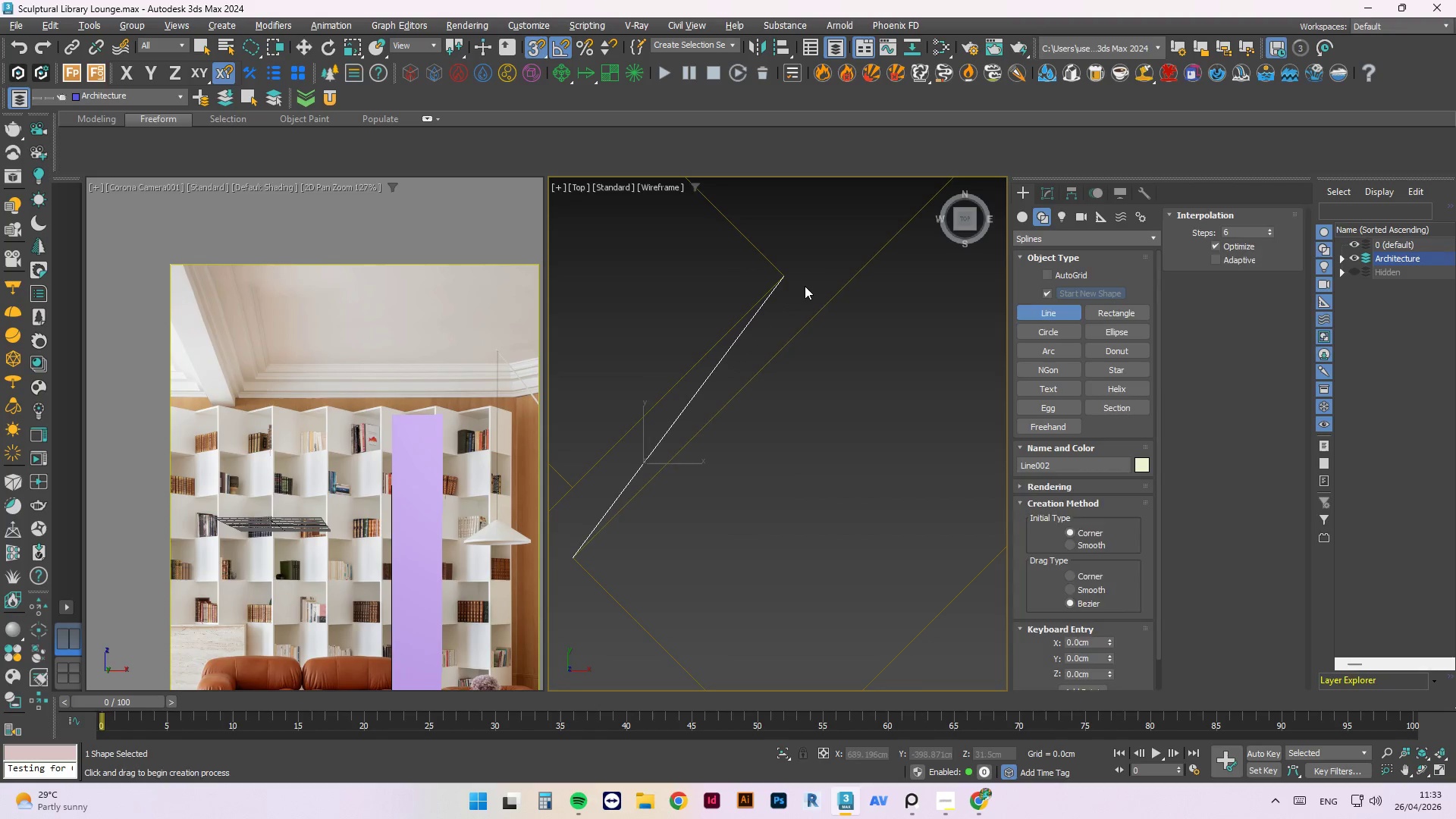 
key(Escape)
 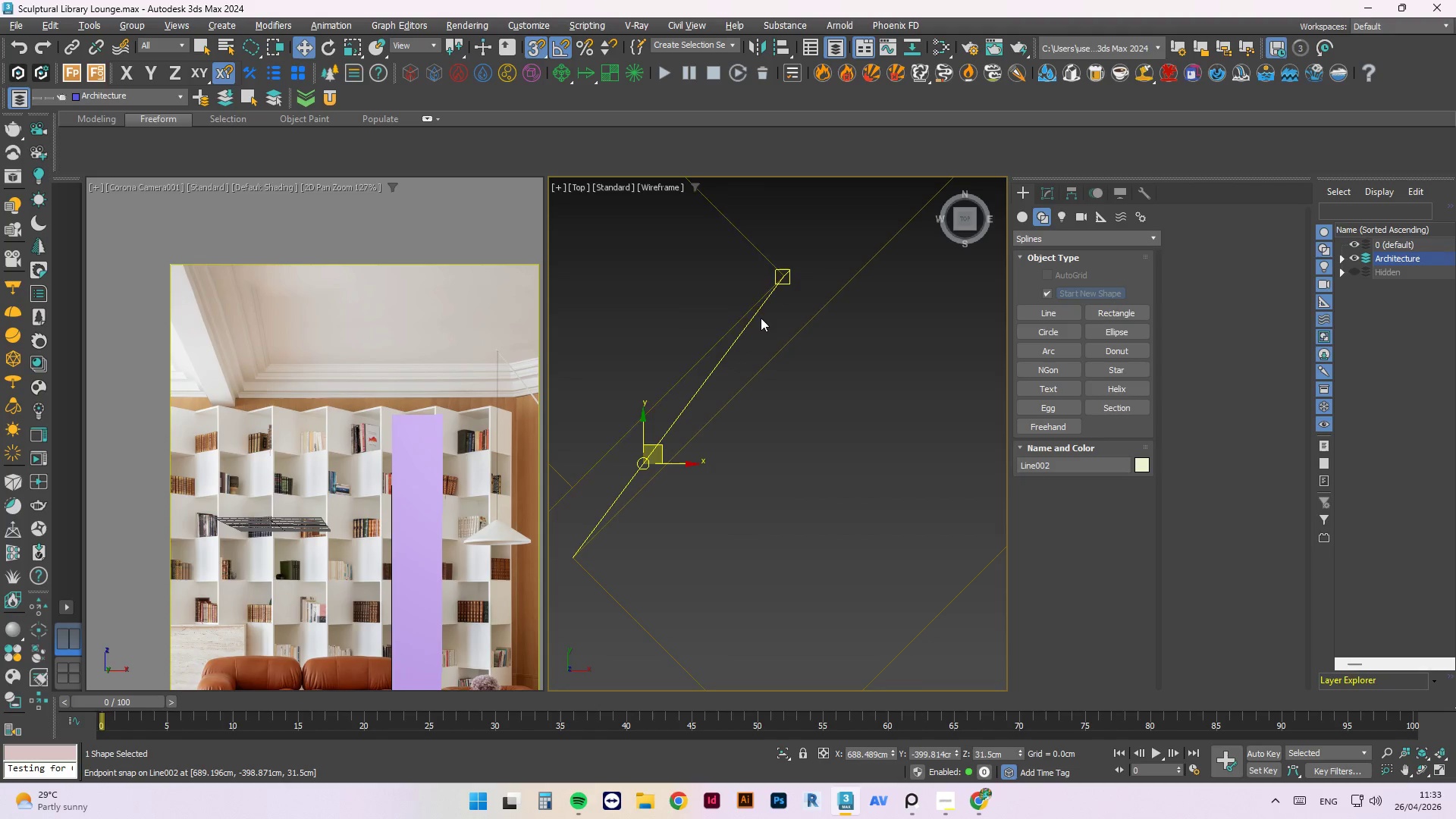 
key(Delete)
 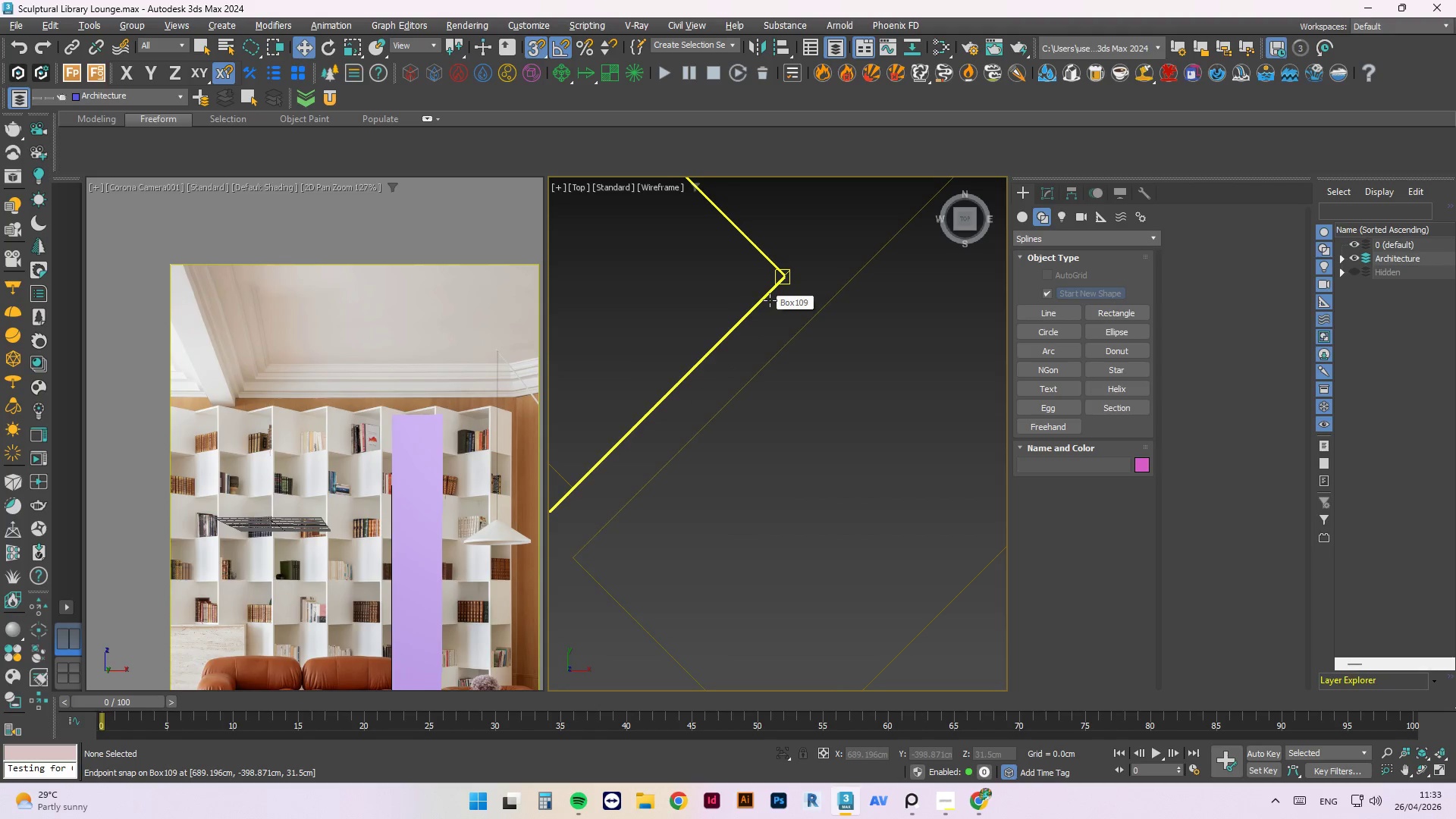 
scroll: coordinate [772, 304], scroll_direction: down, amount: 5.0
 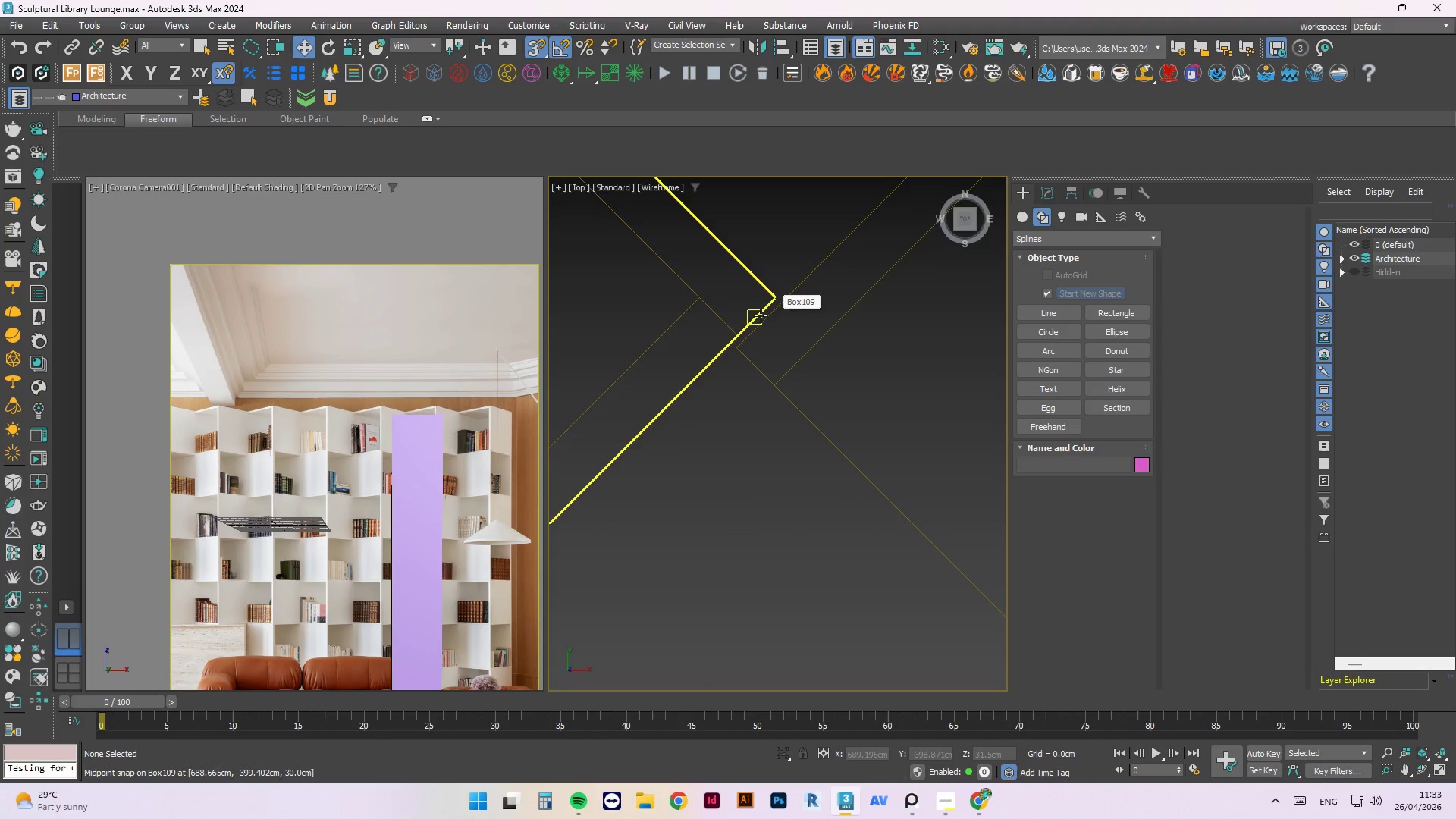 
scroll: coordinate [679, 284], scroll_direction: up, amount: 5.0
 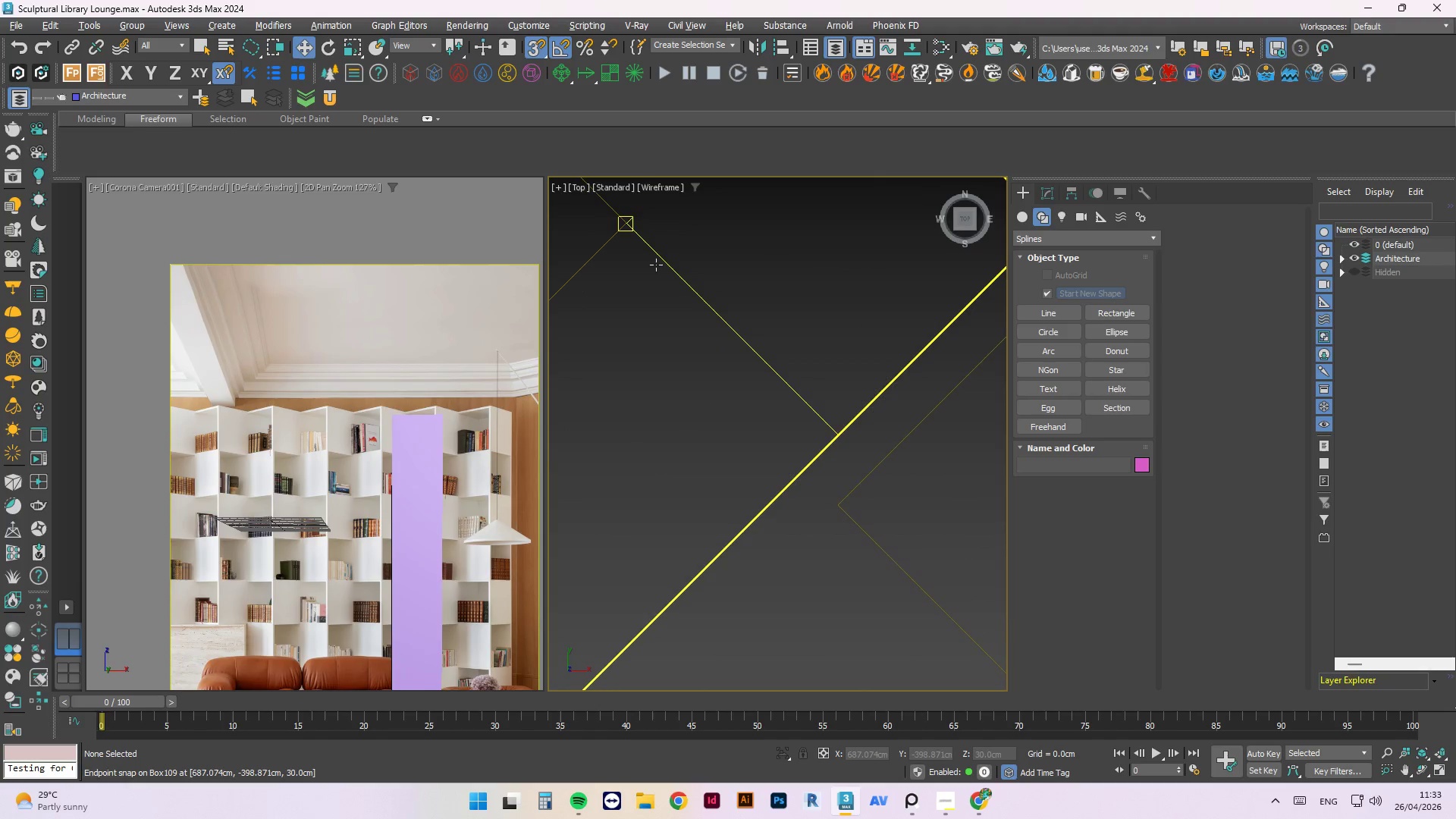 
scroll: coordinate [772, 394], scroll_direction: down, amount: 6.0
 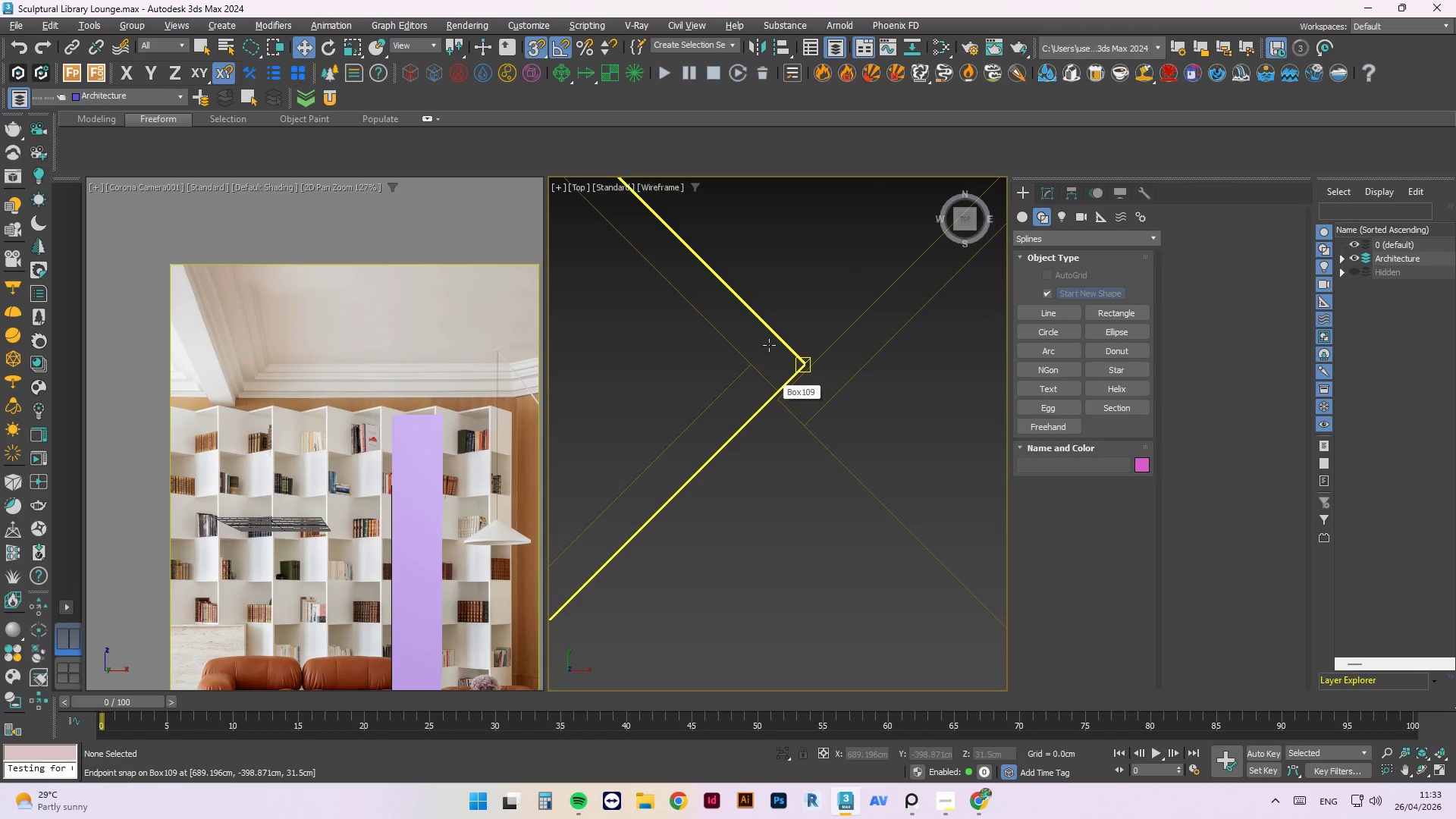 
scroll: coordinate [769, 345], scroll_direction: up, amount: 3.0
 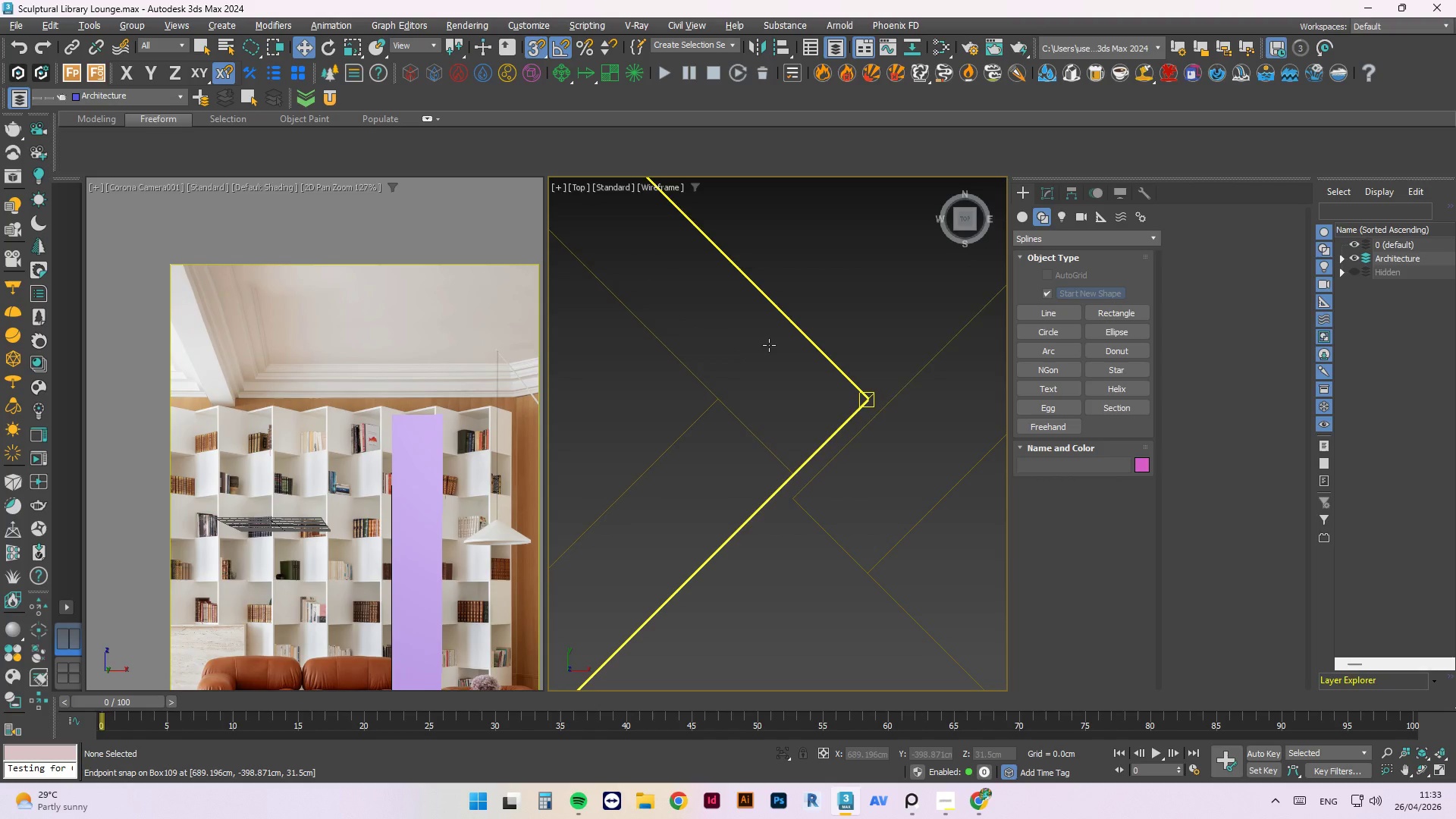 
left_click([769, 345])
 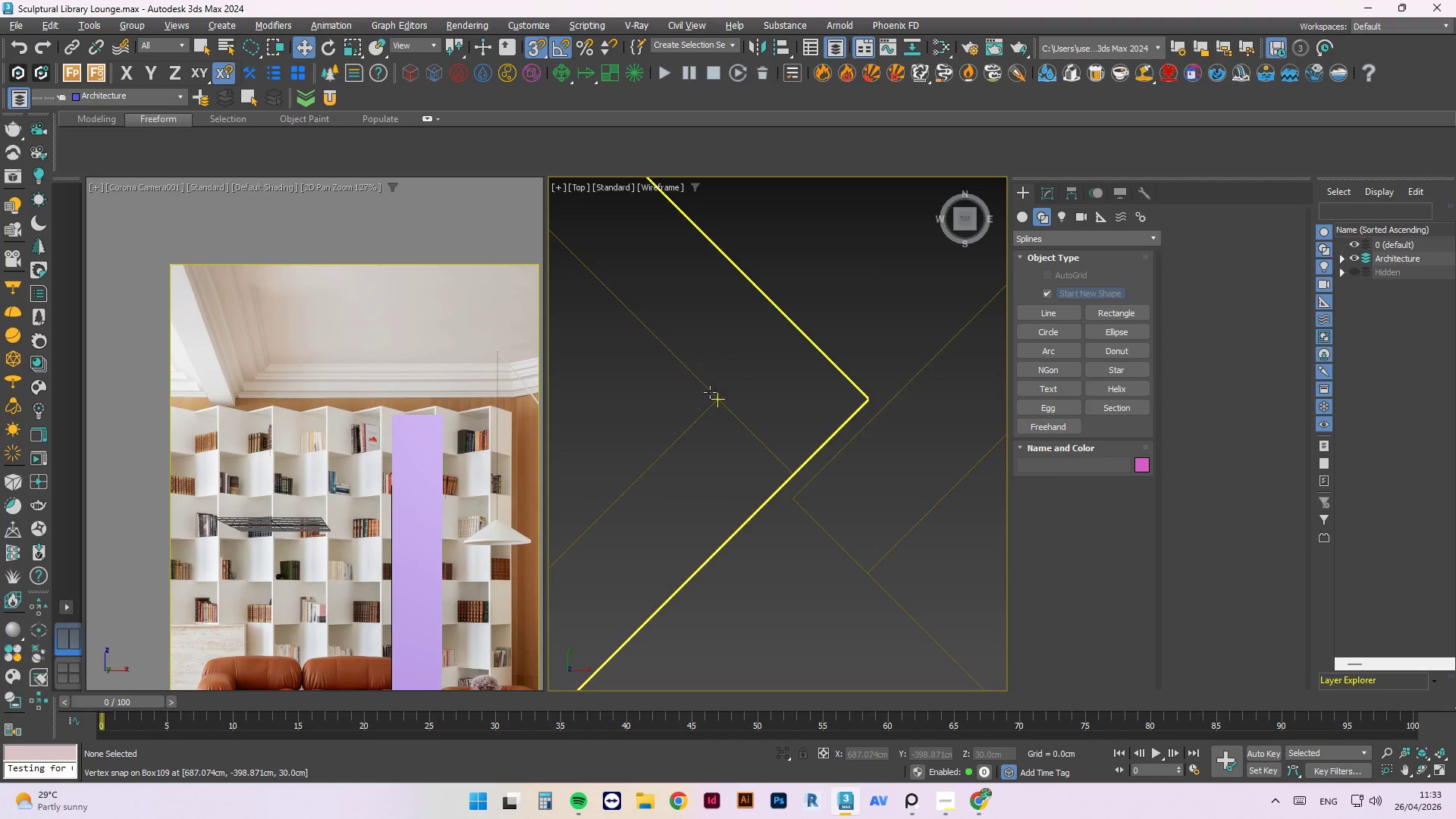 
left_click([708, 394])
 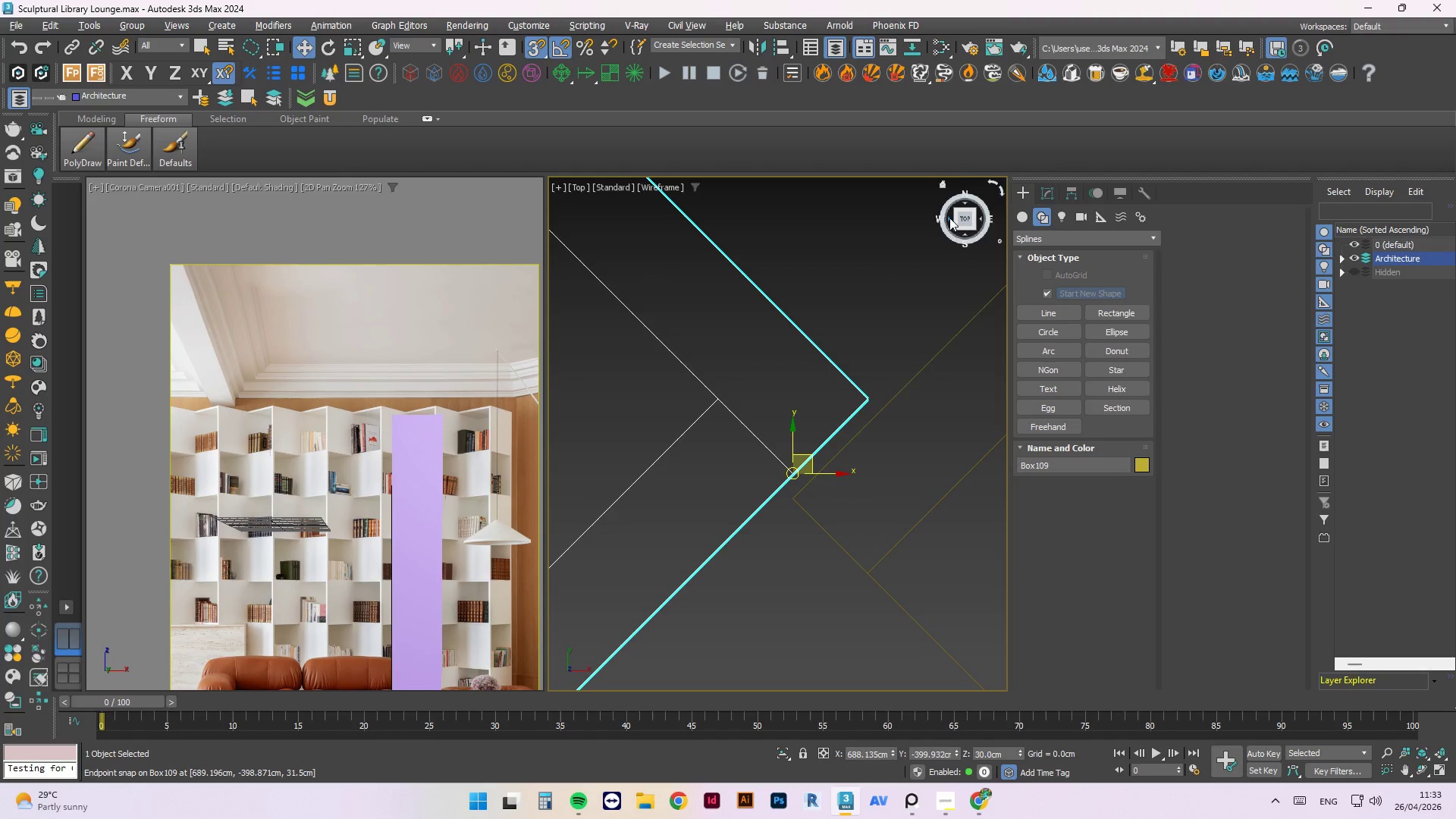 
scroll: coordinate [762, 318], scroll_direction: down, amount: 2.0
 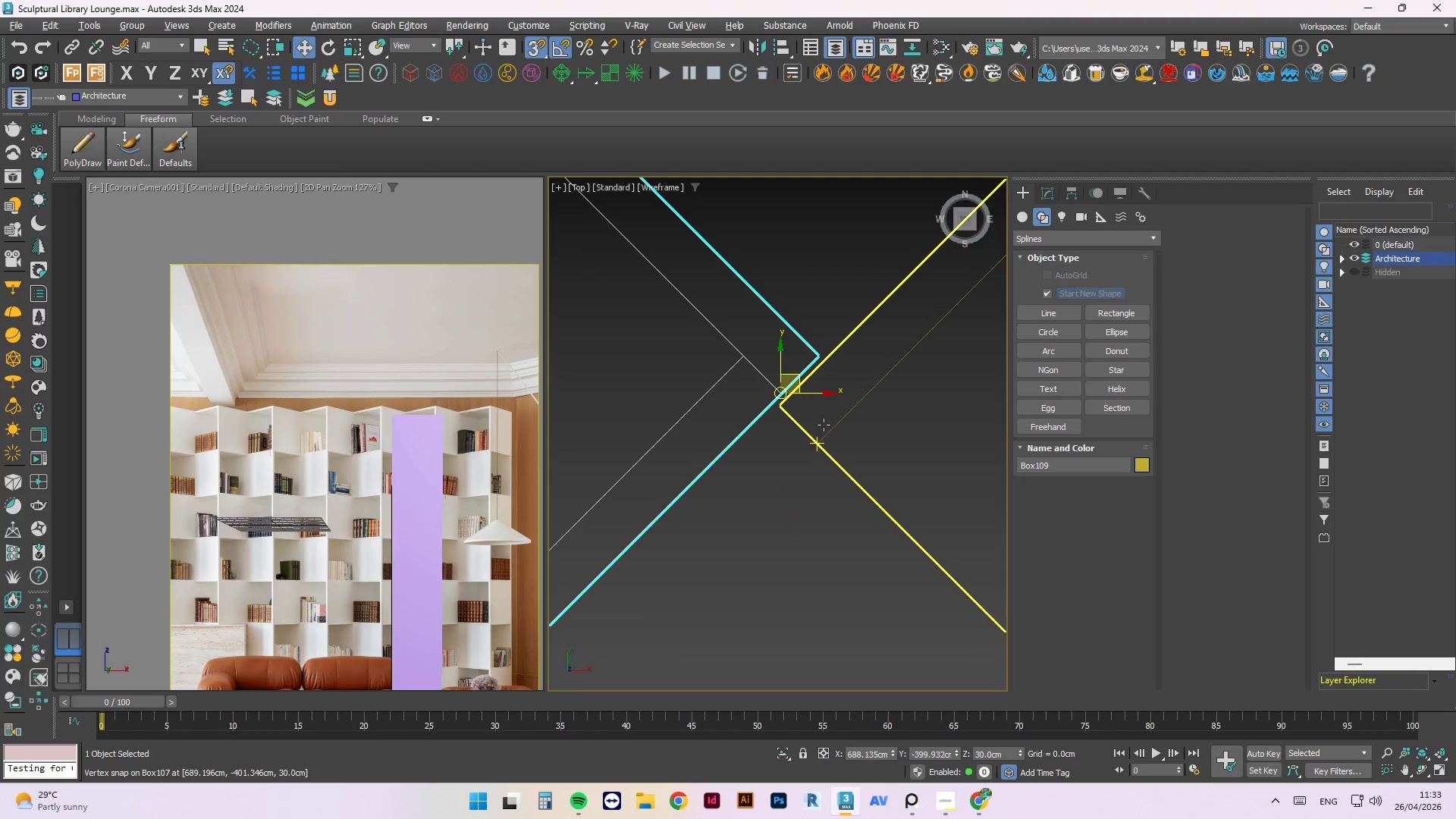 
scroll: coordinate [789, 388], scroll_direction: up, amount: 2.0
 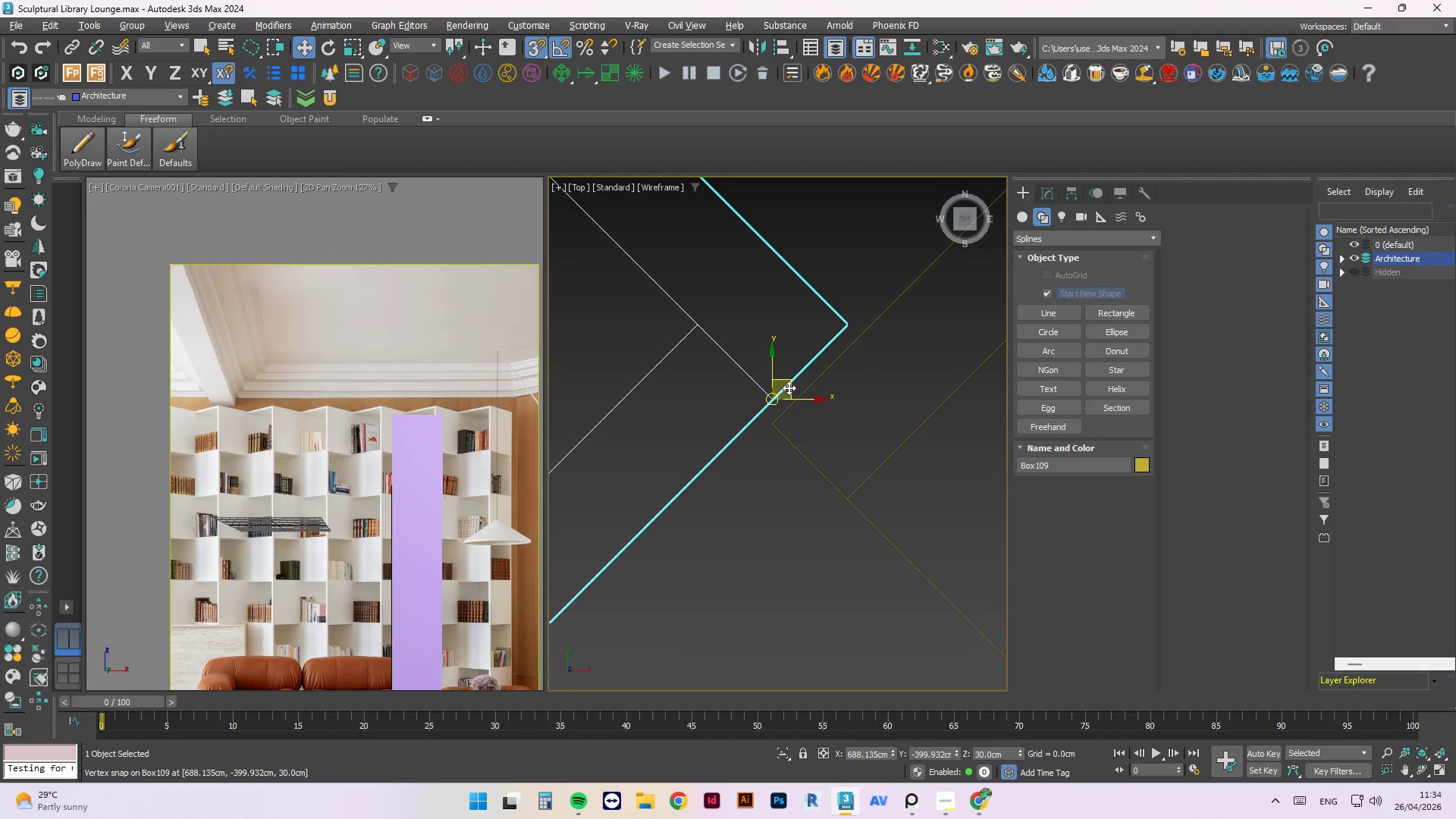 
key(Control+ControlLeft)
 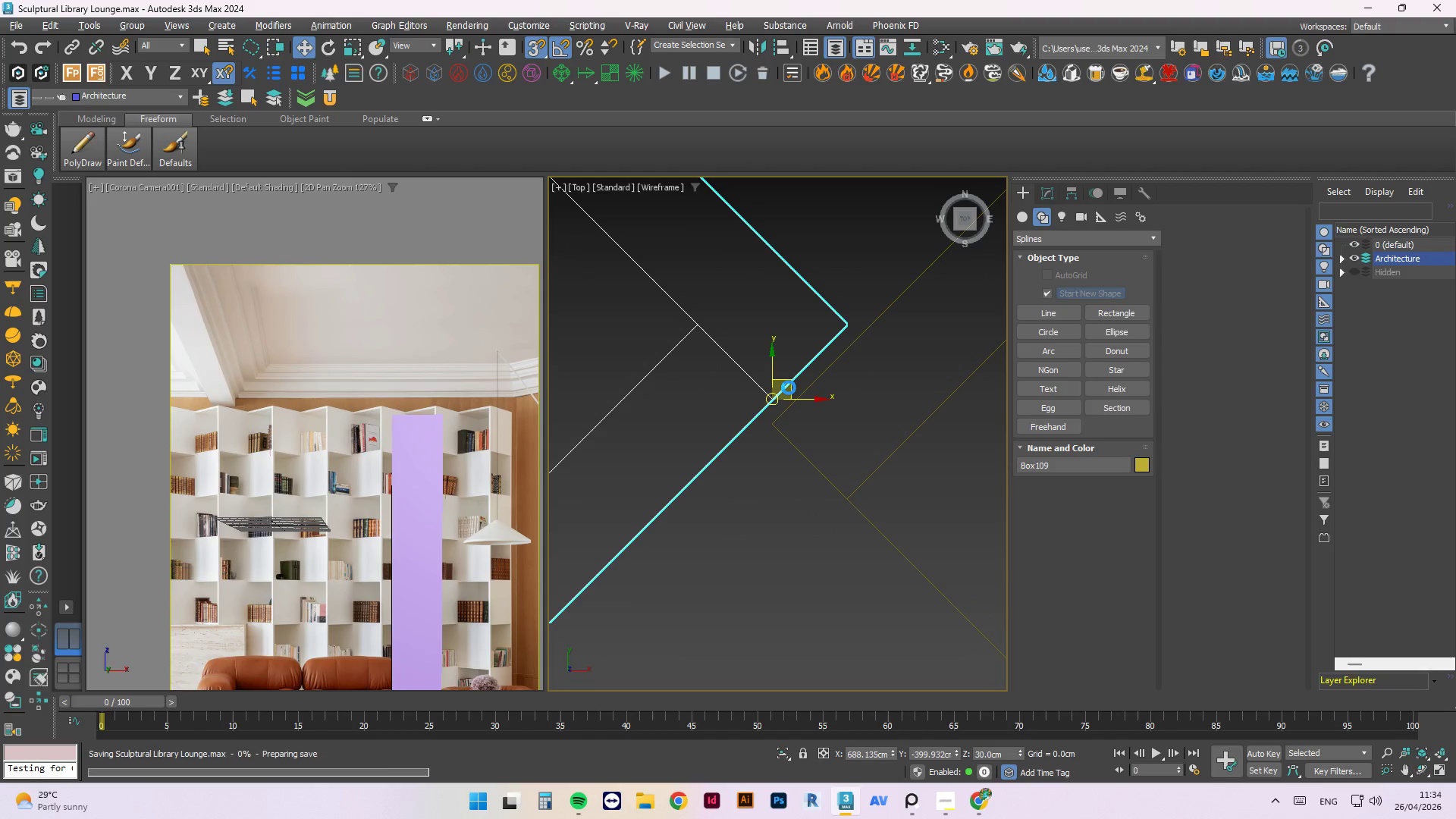 
key(Control+S)
 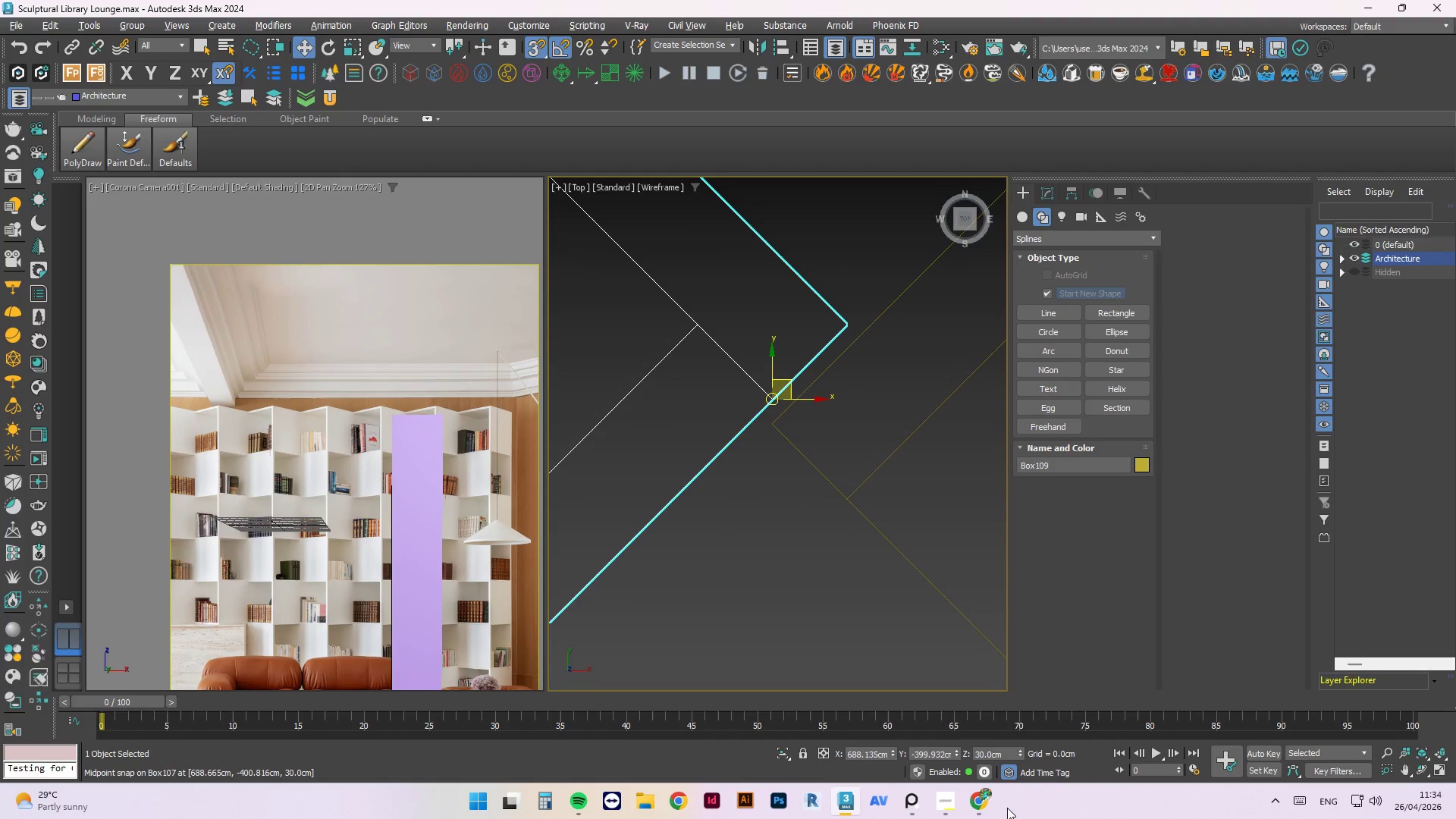 
left_click([940, 804])